 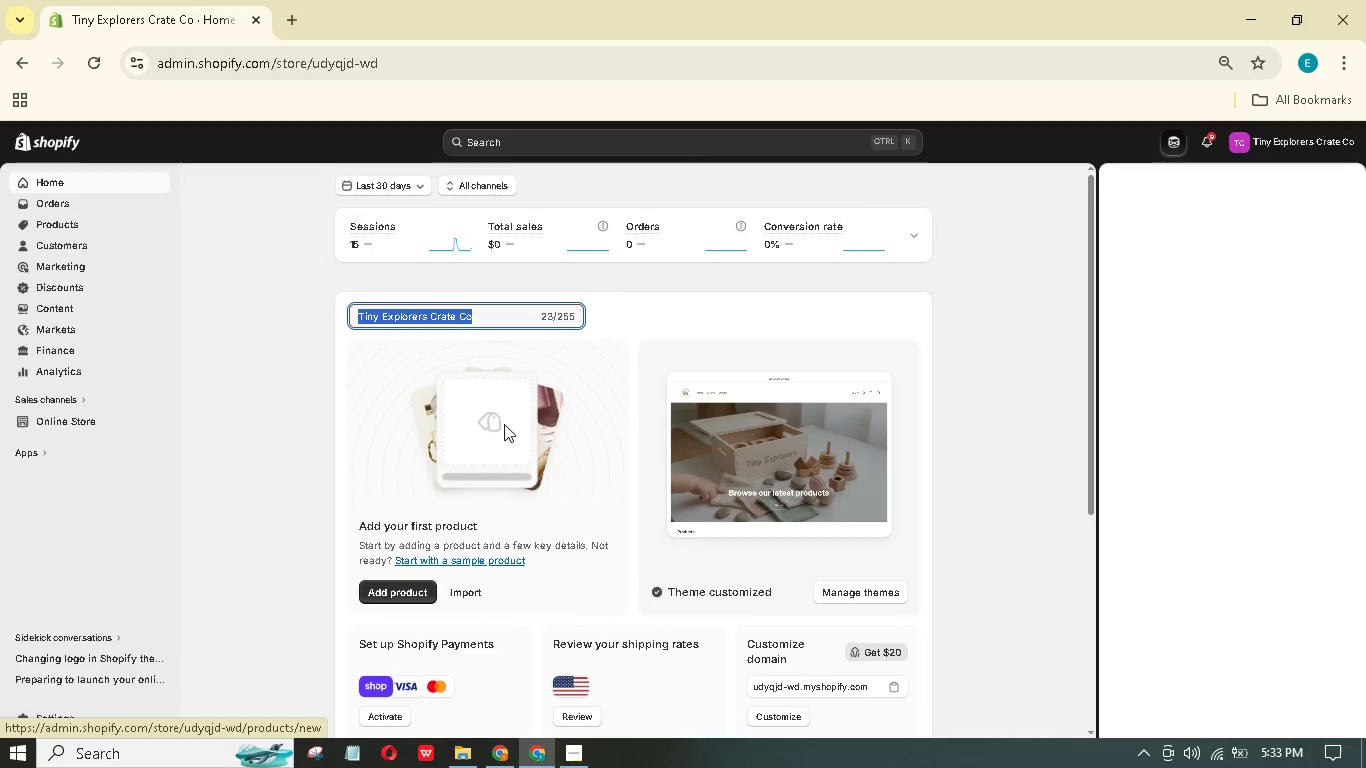 
type(Ger)
key(Backspace)
type(Hed )
 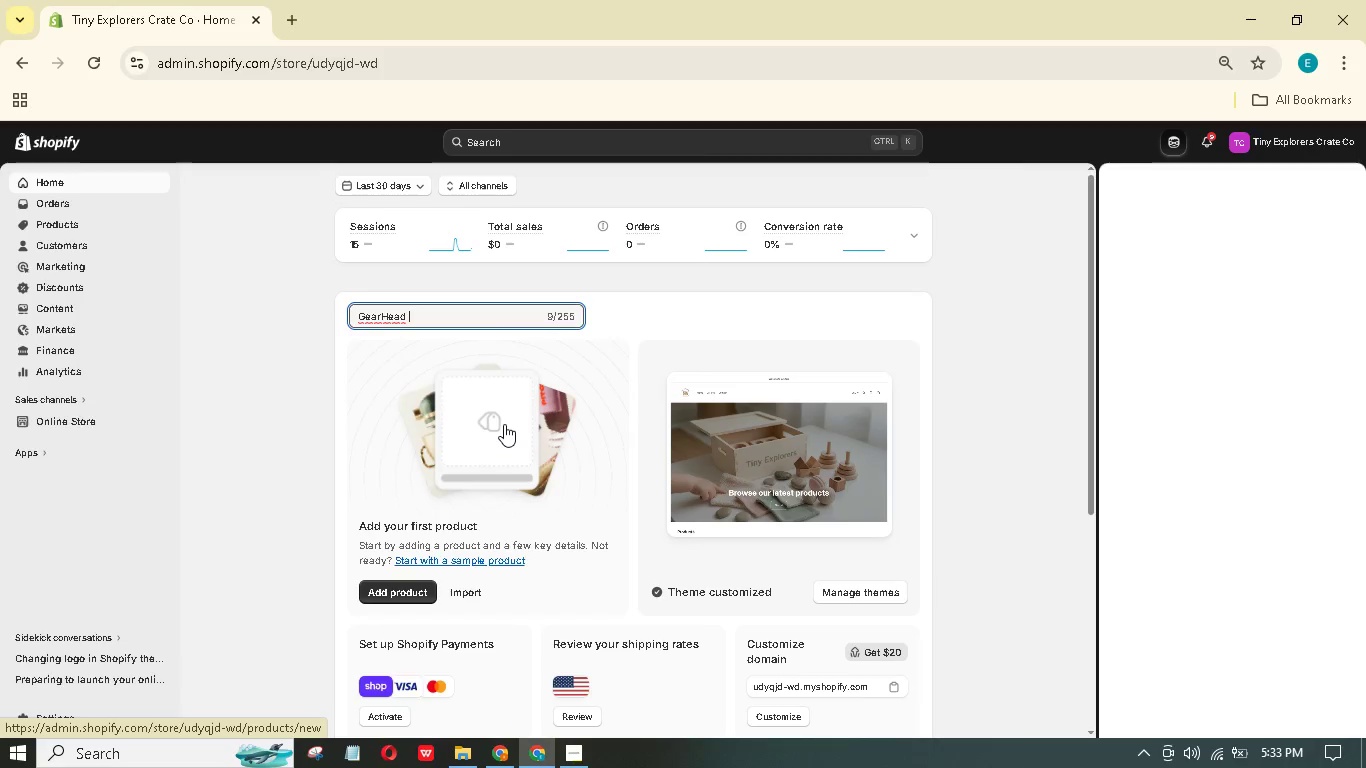 
 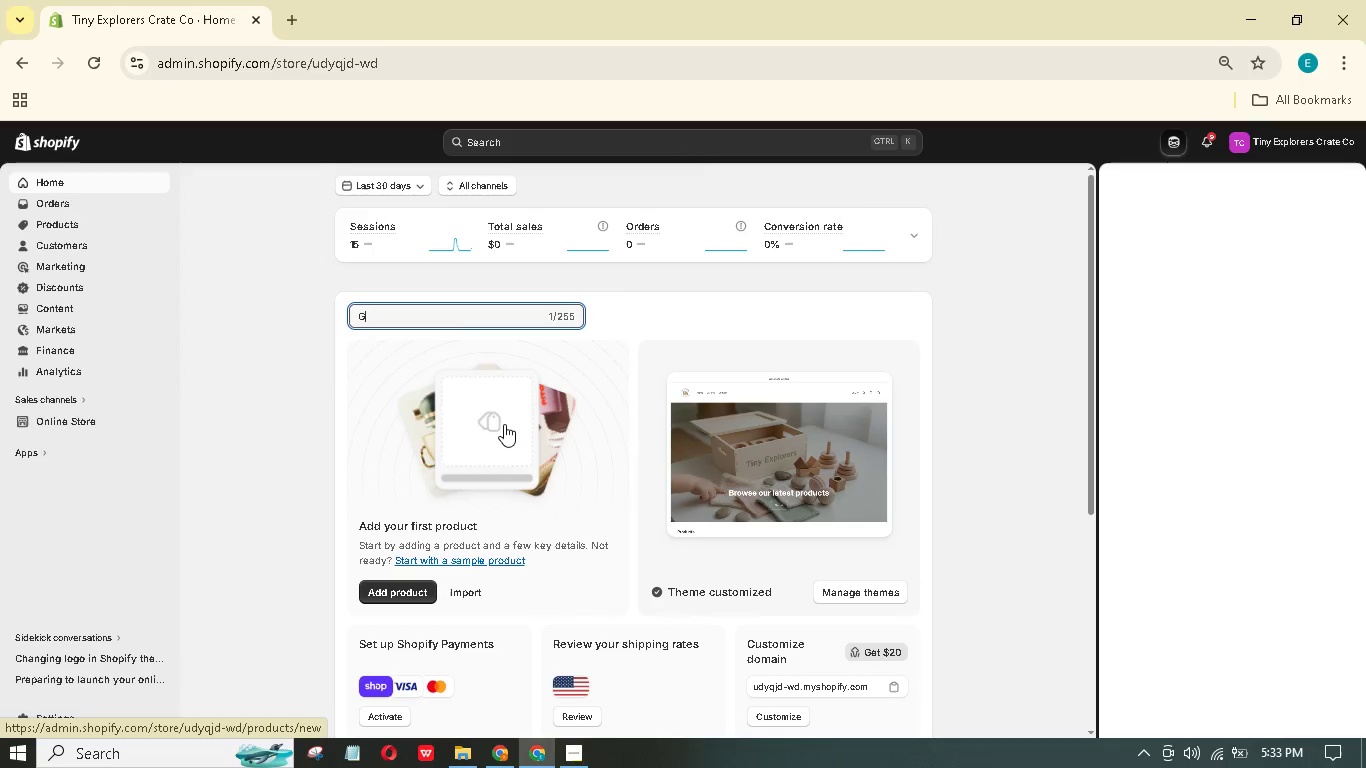 
hold_key(key=A, duration=0.33)
 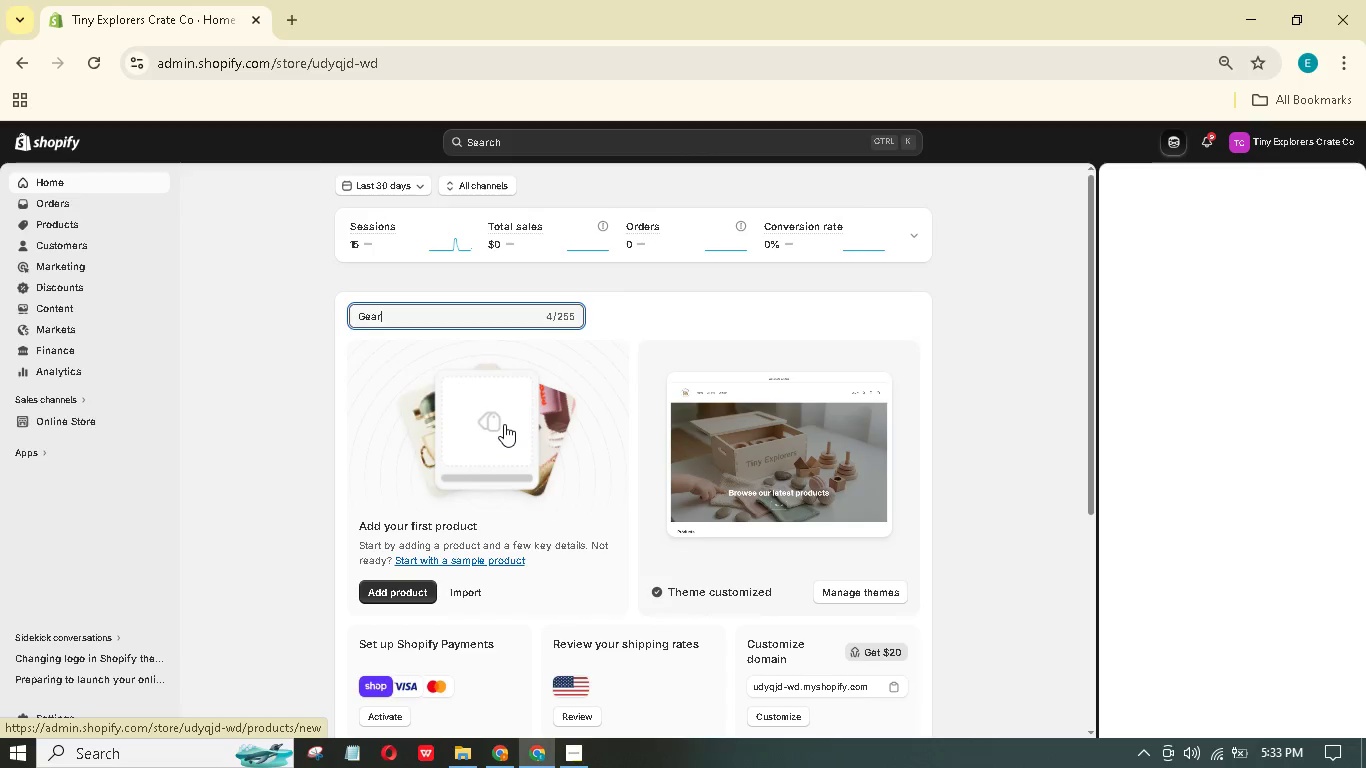 
hold_key(key=A, duration=0.34)
 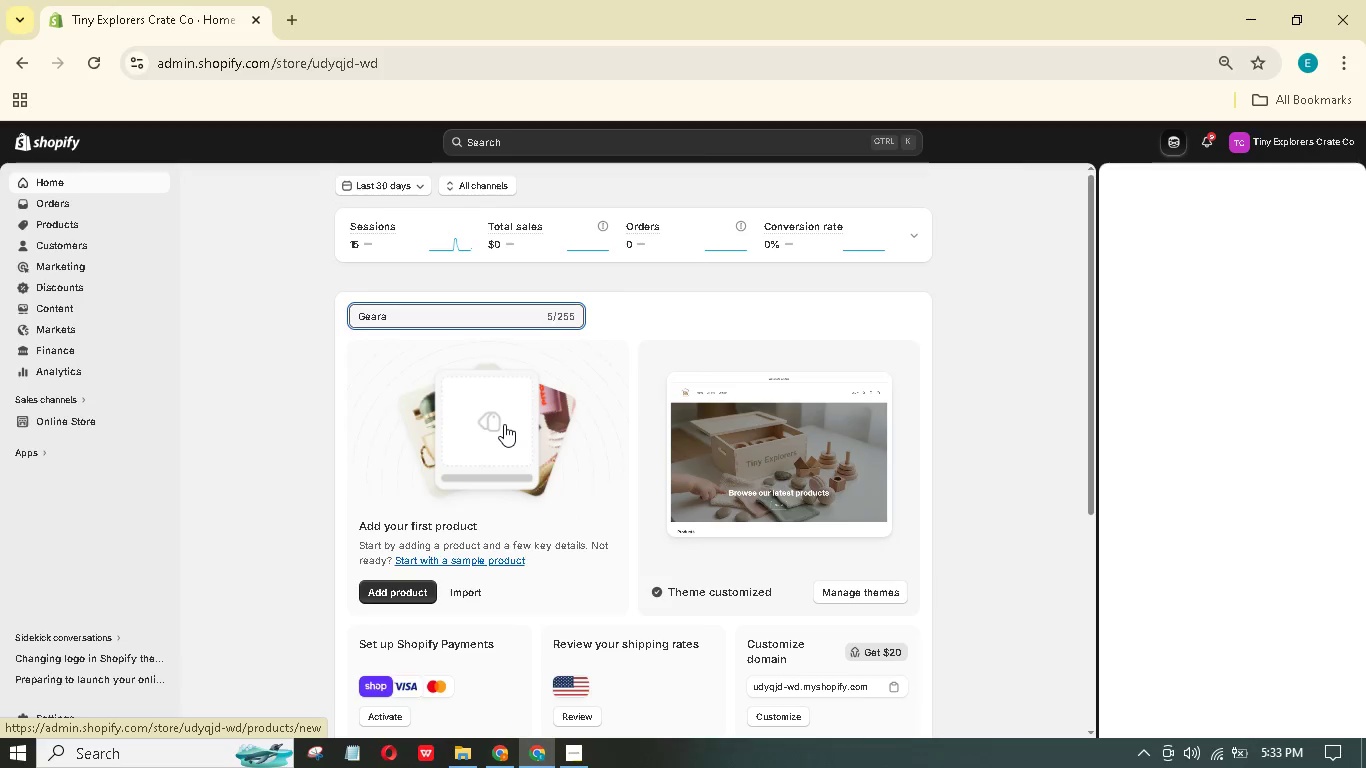 
hold_key(key=A, duration=0.31)
 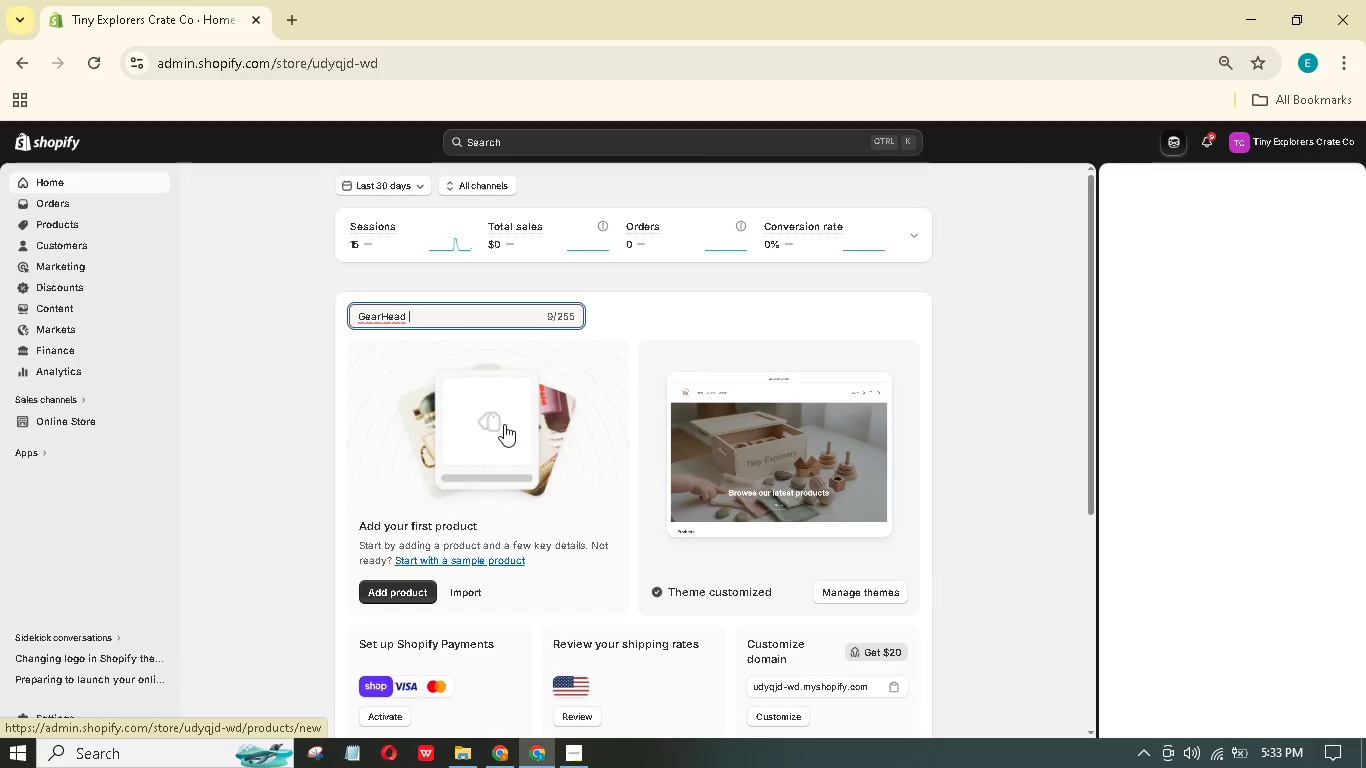 
wait(8.58)
 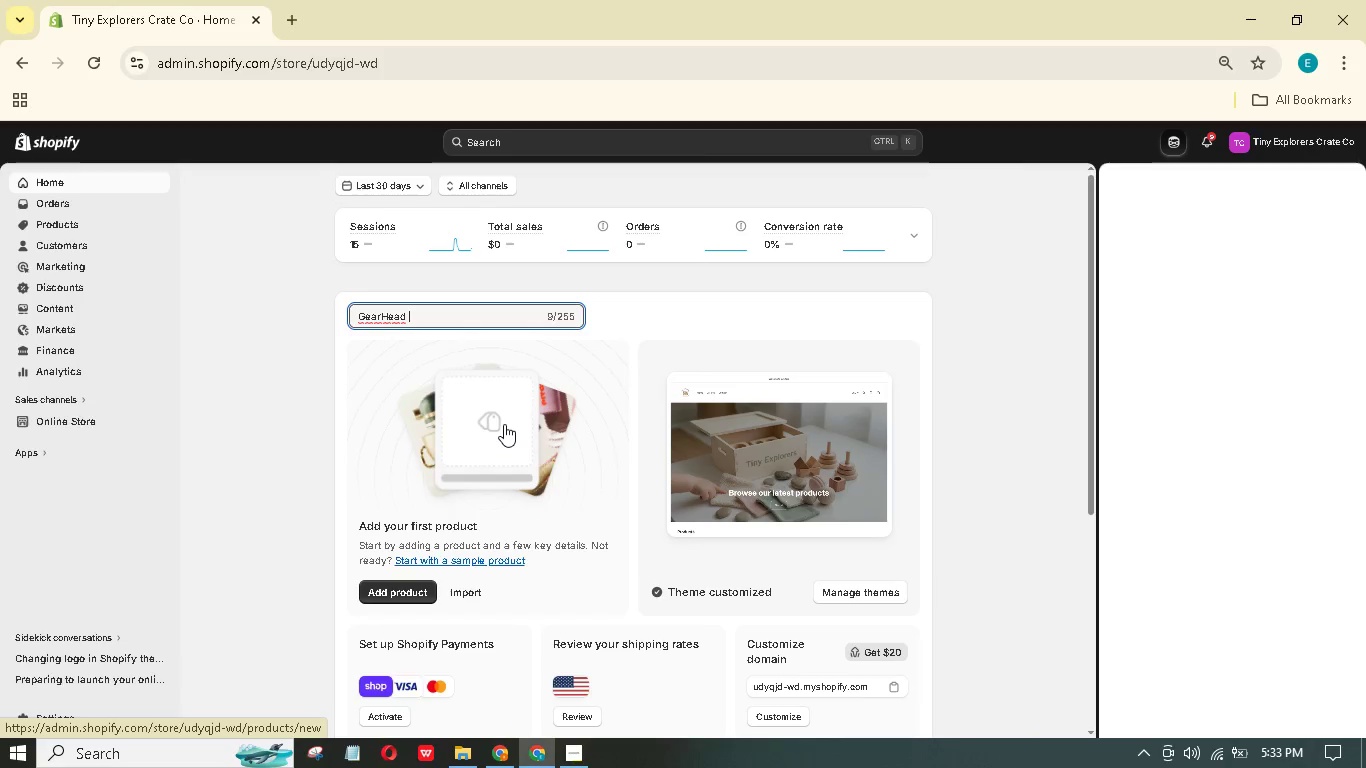 
type(Pro Kits)
 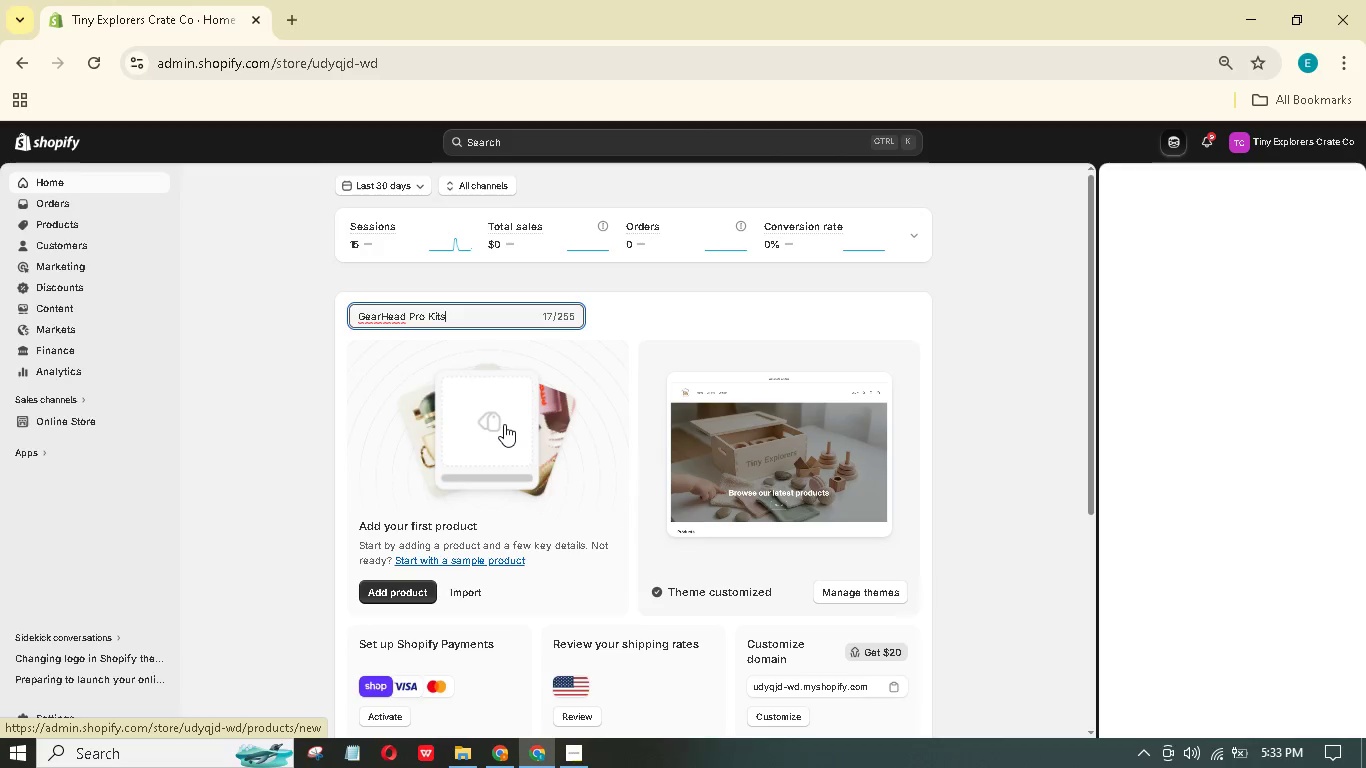 
wait(33.59)
 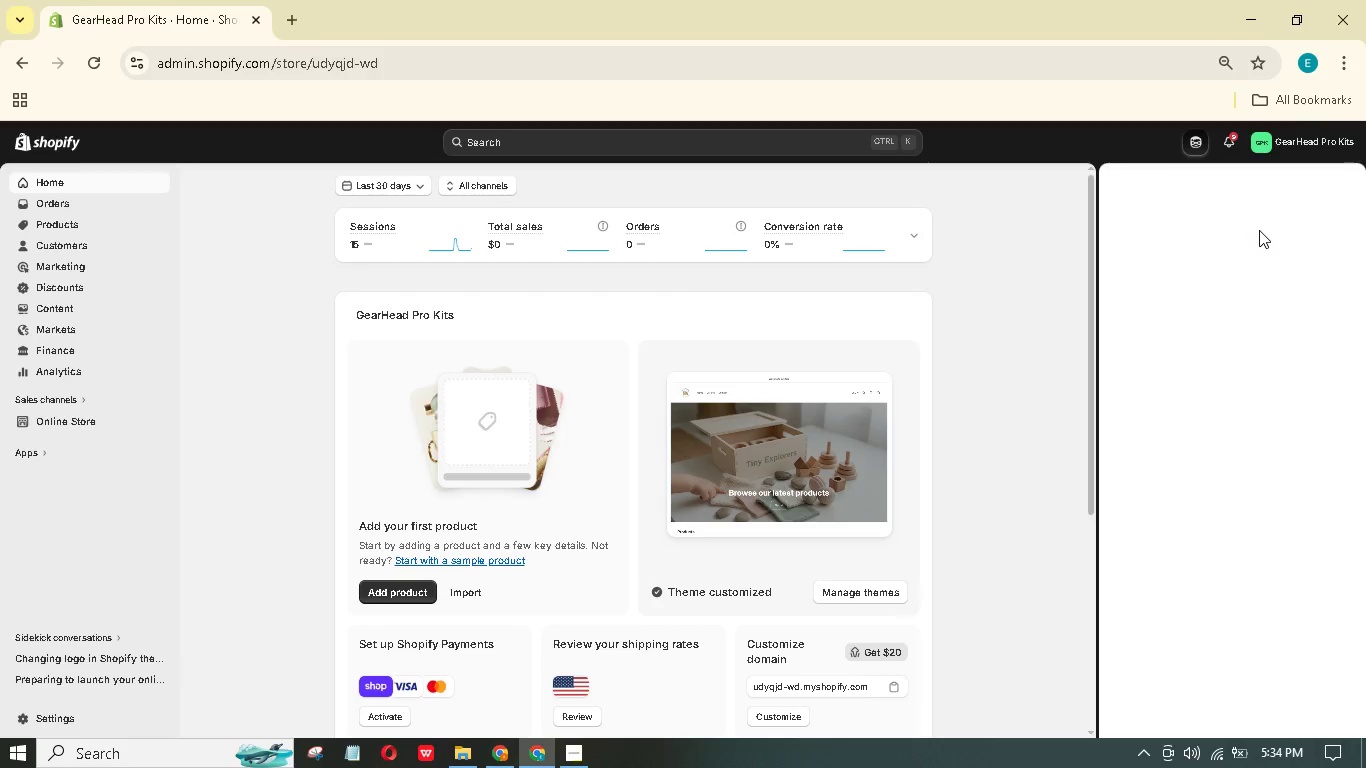 
left_click_drag(start_coordinate=[1101, 377], to_coordinate=[1308, 377])
 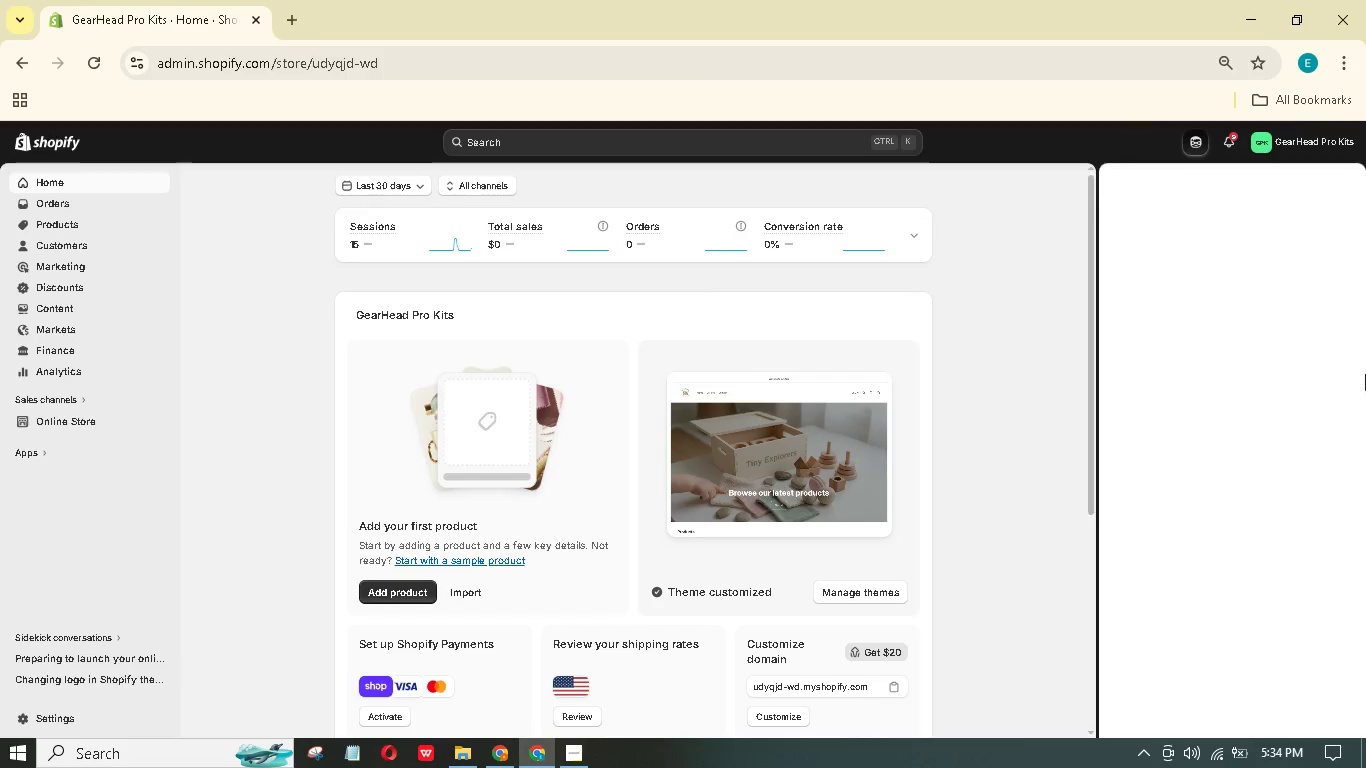 
left_click_drag(start_coordinate=[1315, 374], to_coordinate=[1365, 375])
 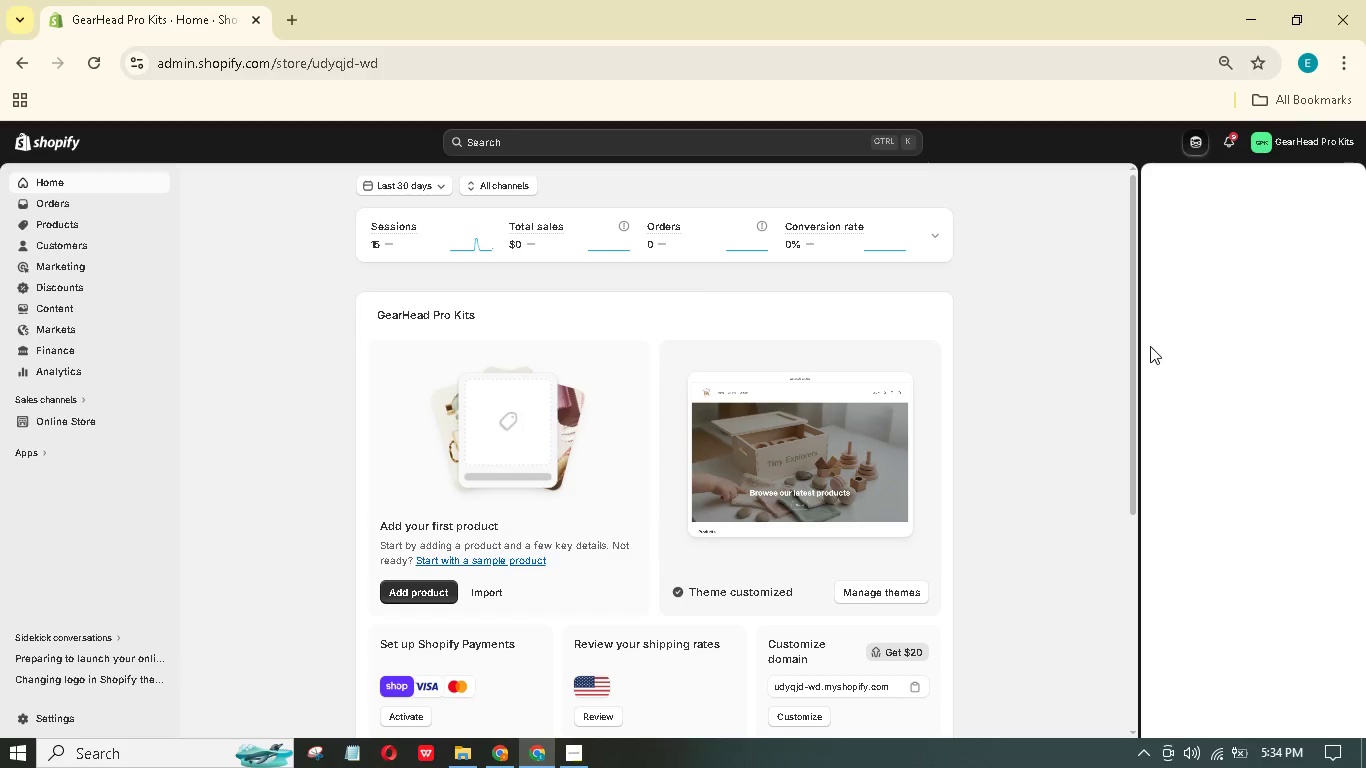 
wait(15.64)
 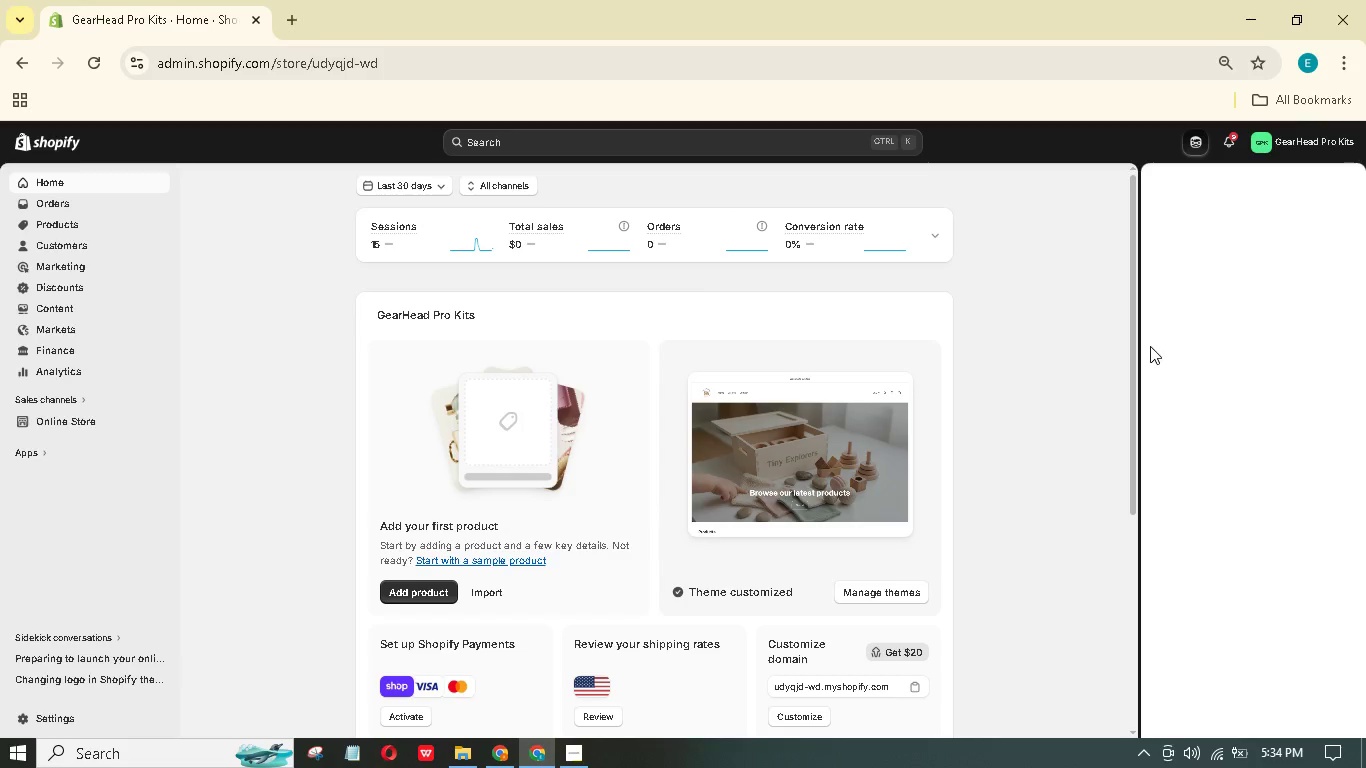 
left_click([429, 593])
 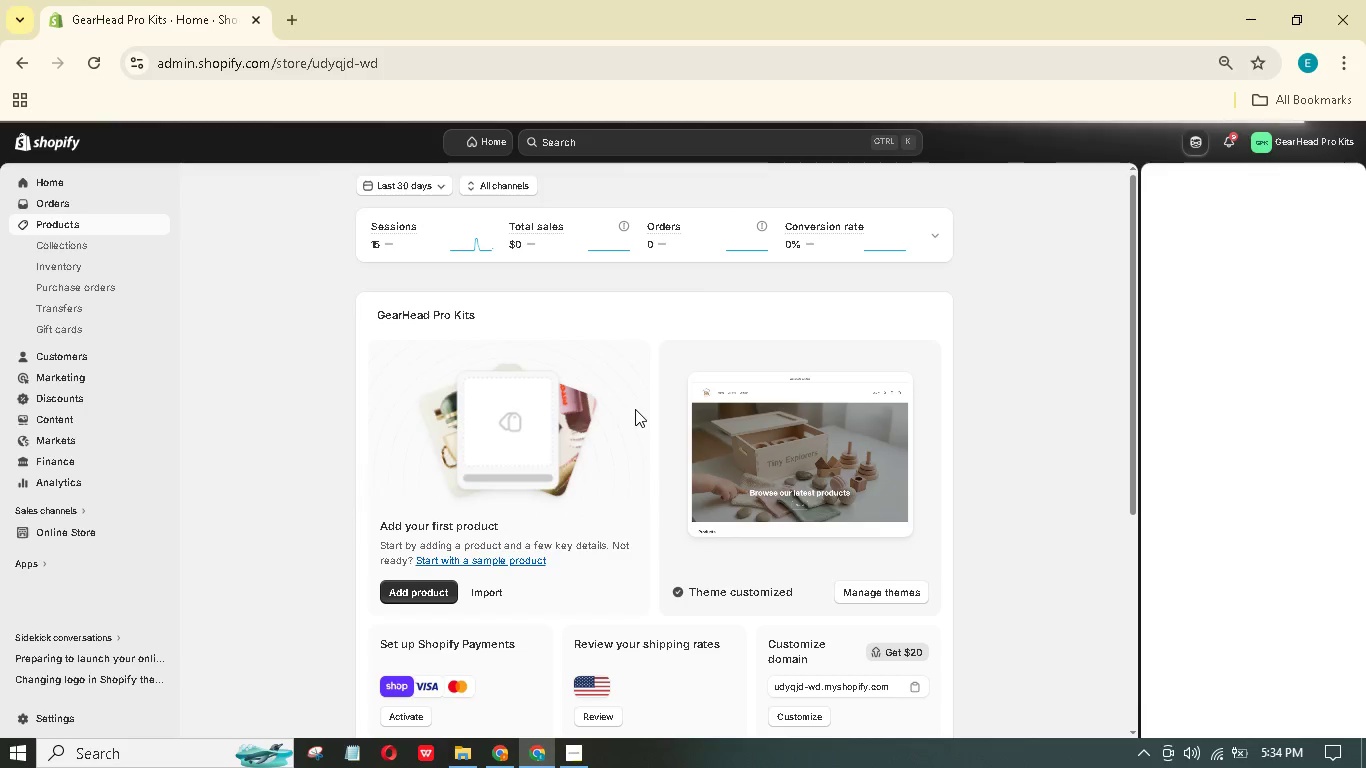 
wait(20.77)
 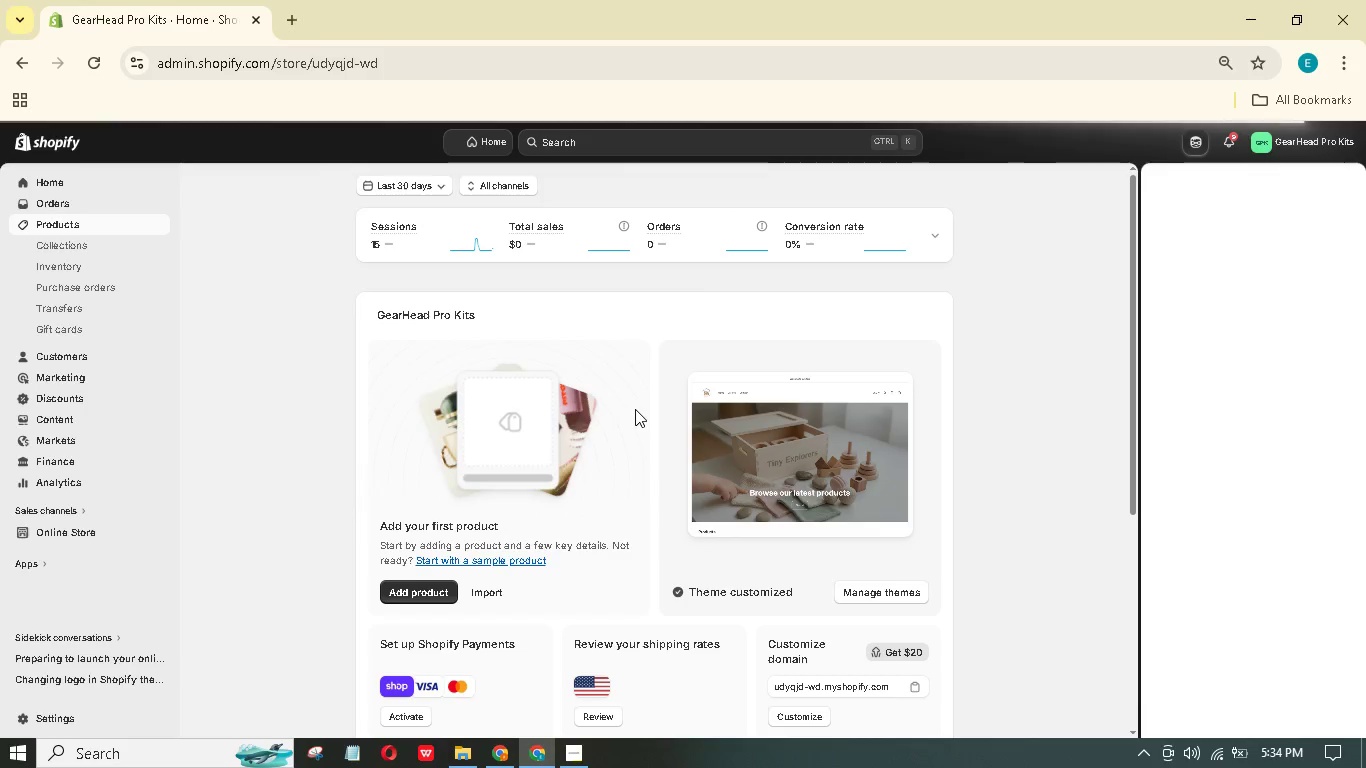 
left_click([1342, 189])
 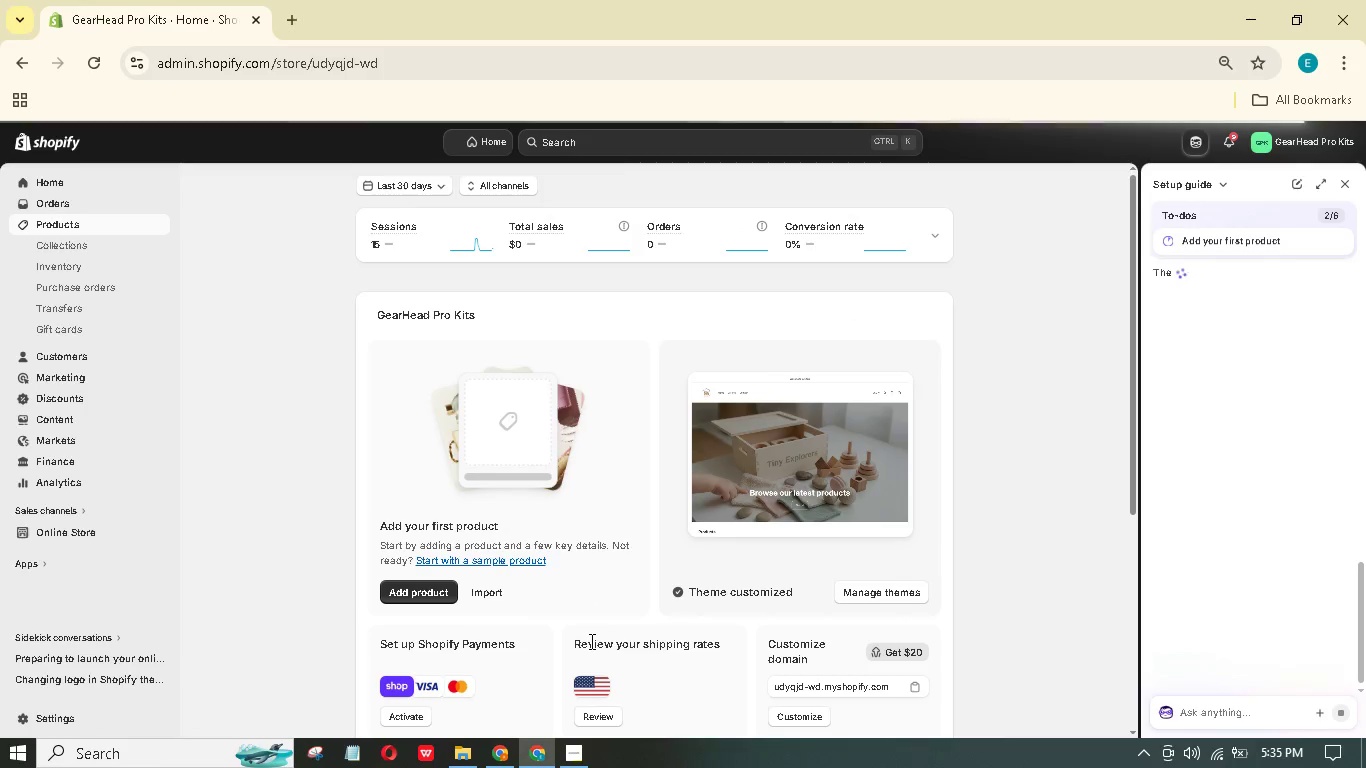 
wait(12.47)
 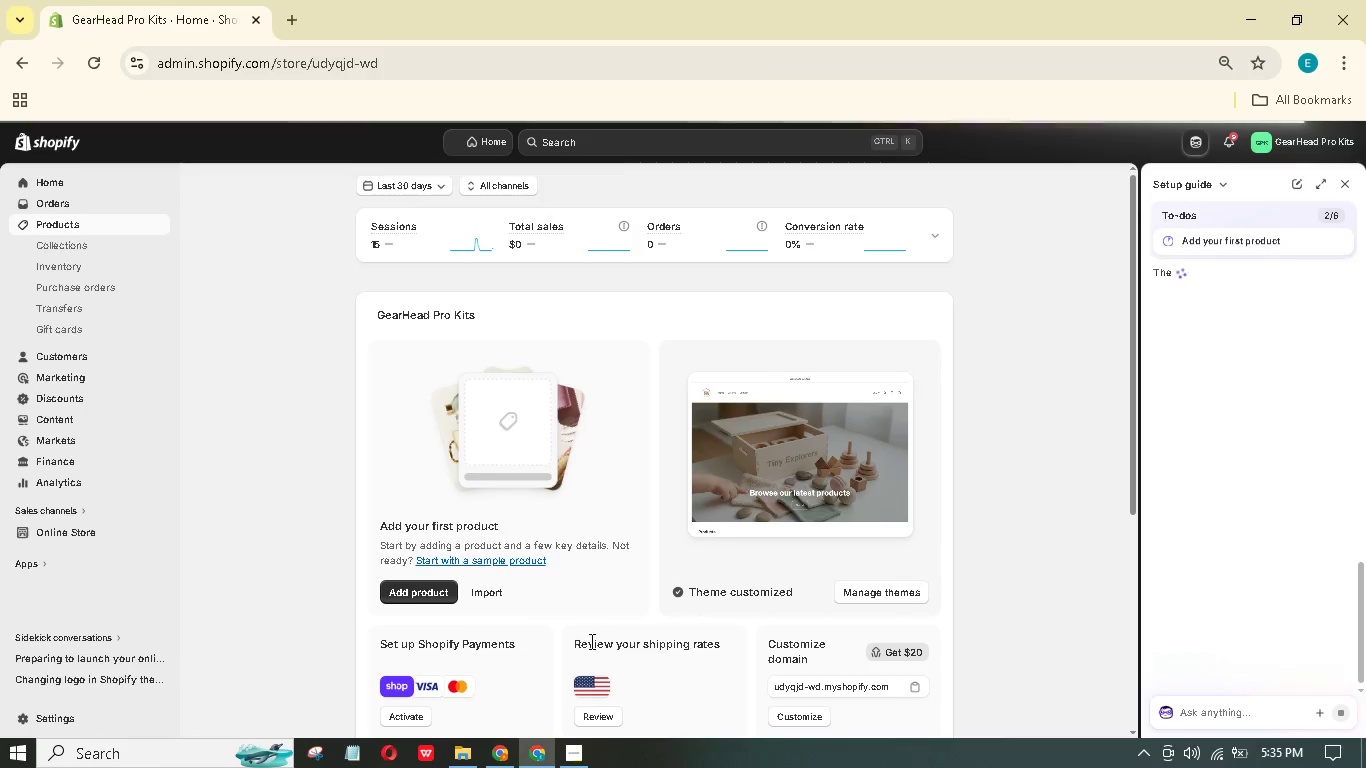 
left_click([1351, 187])
 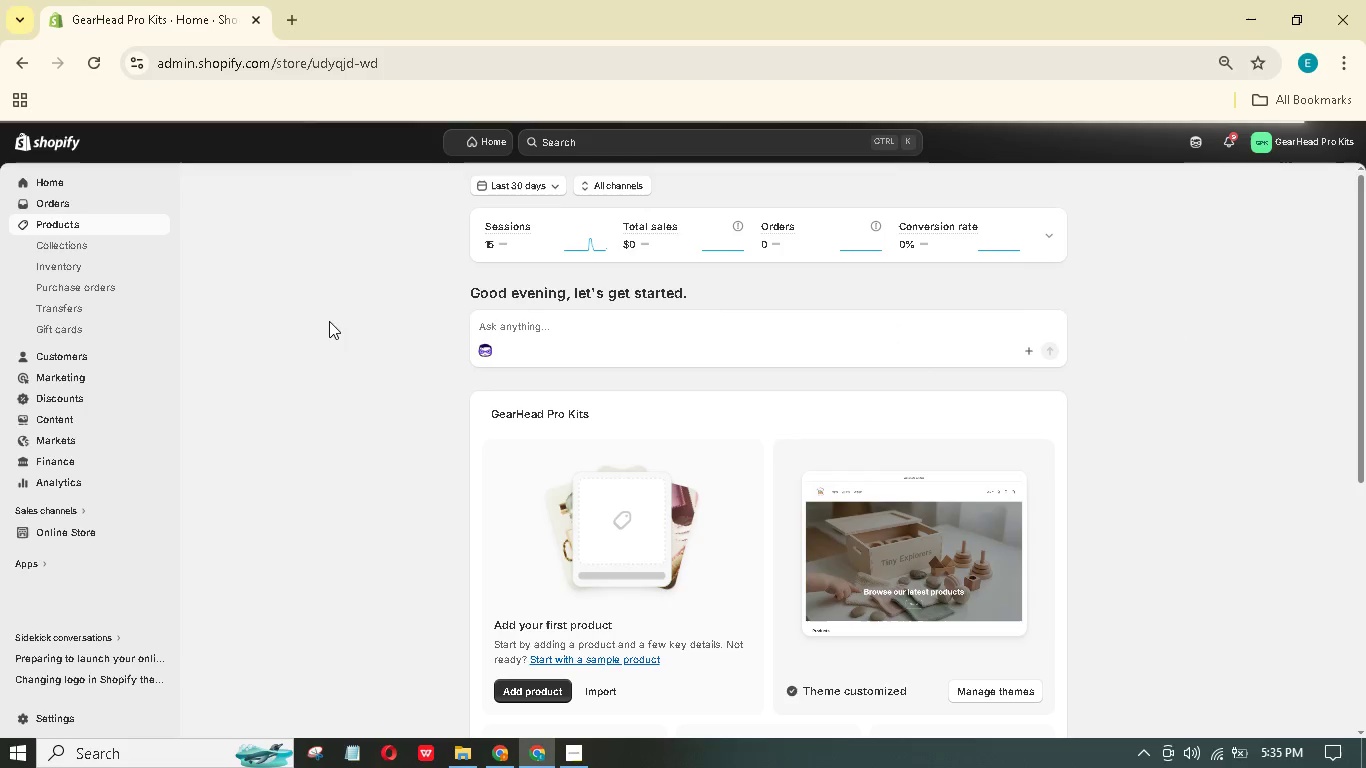 
left_click([543, 684])
 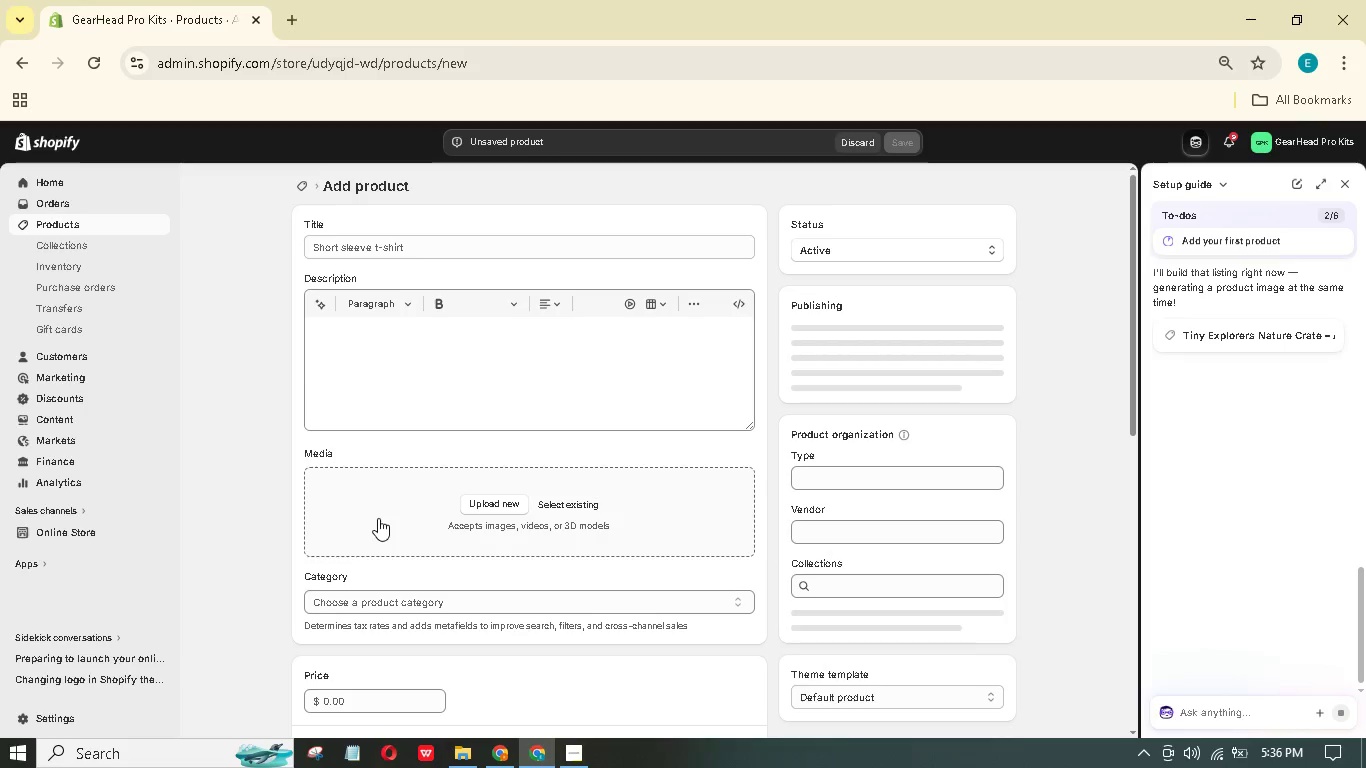 
wait(48.55)
 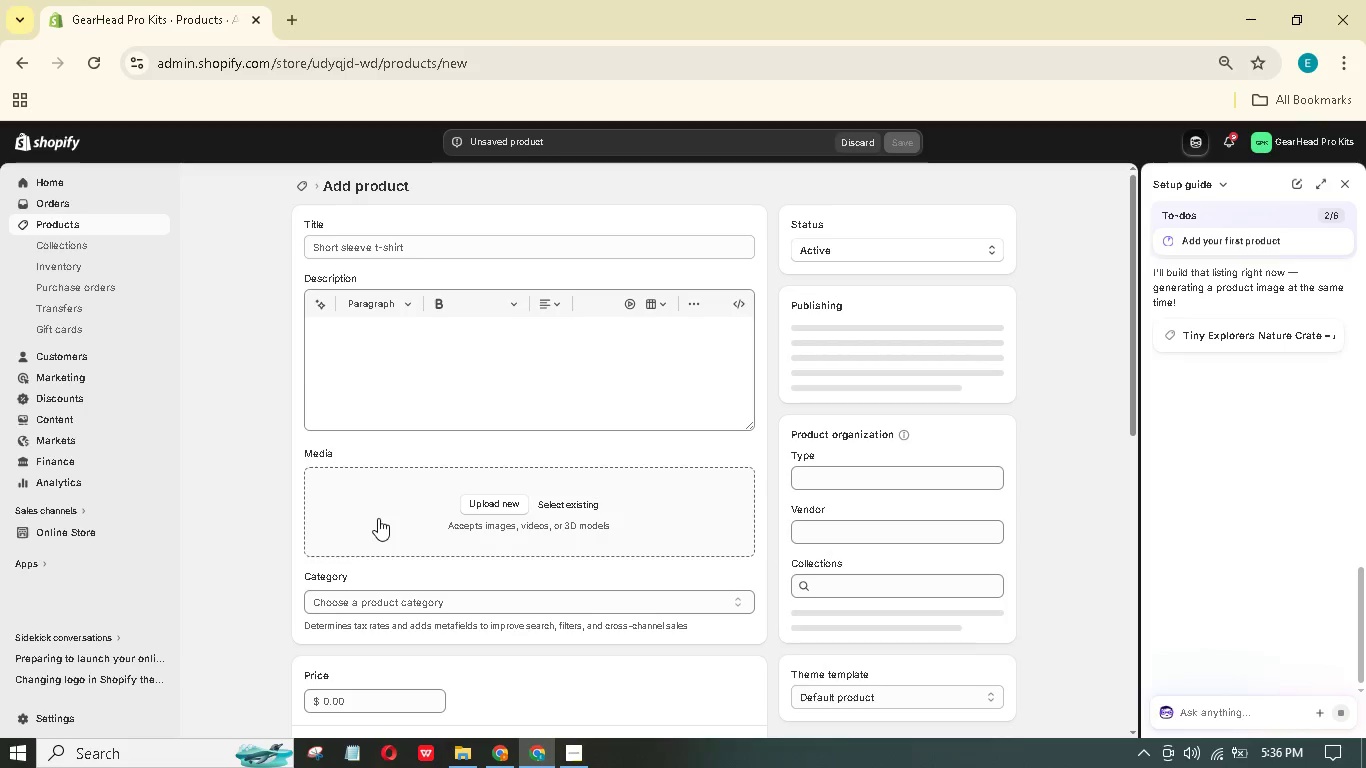 
left_click([536, 243])
 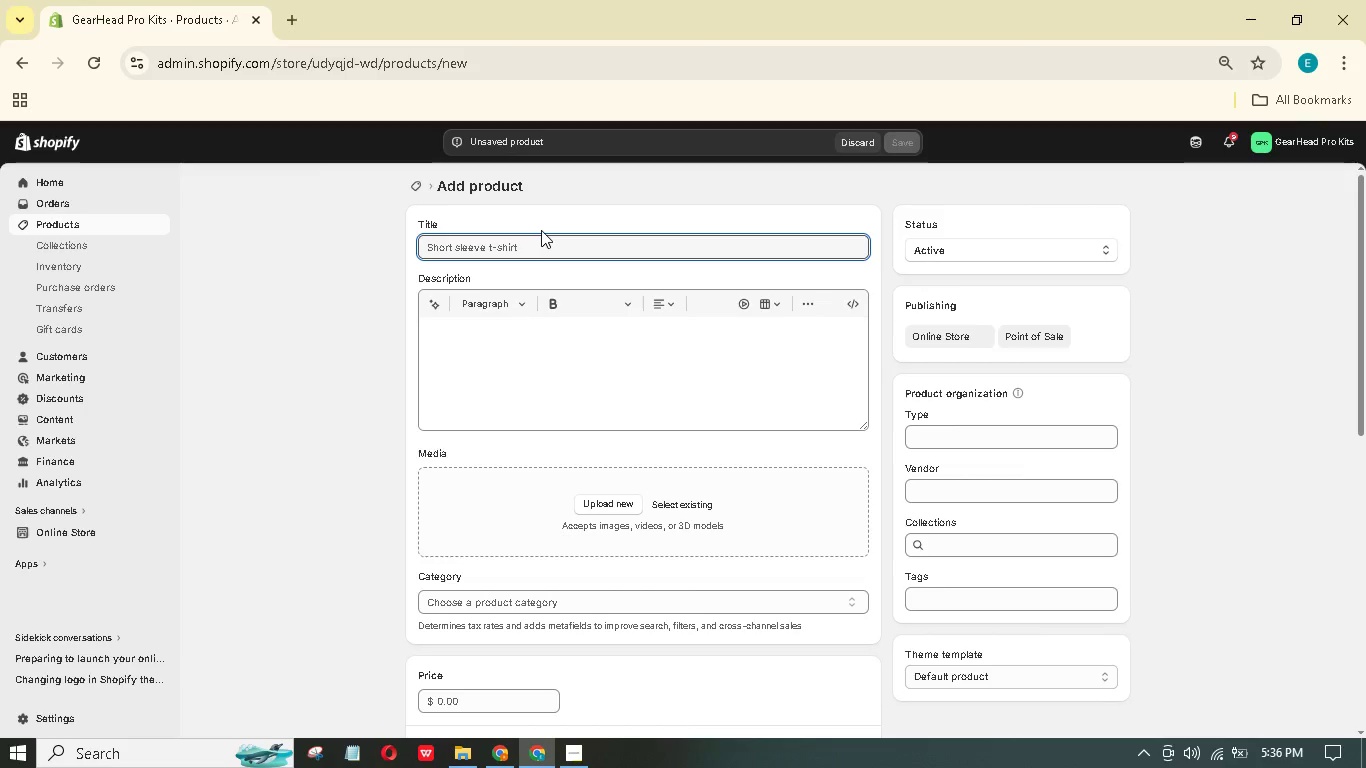 
hold_key(key=ShiftLeft, duration=1.5)
 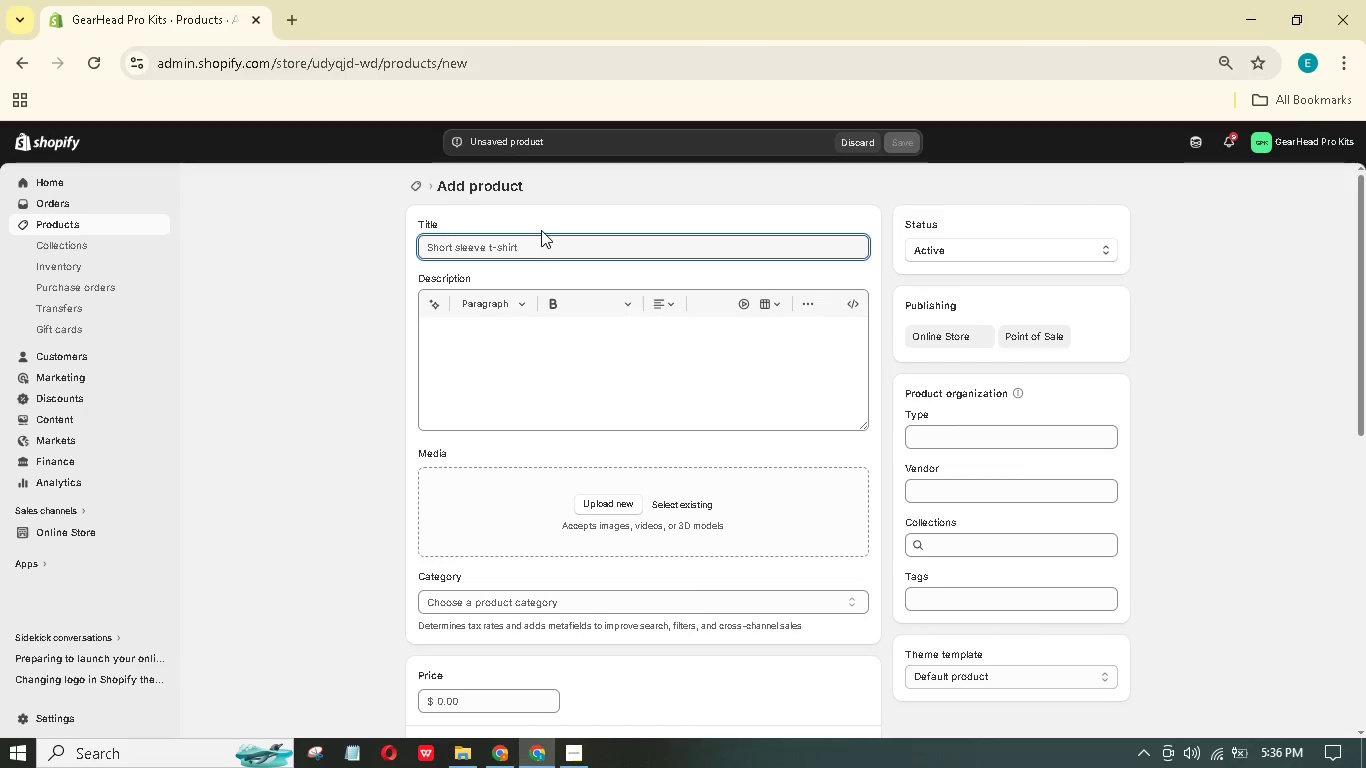 
hold_key(key=ShiftLeft, duration=1.52)
 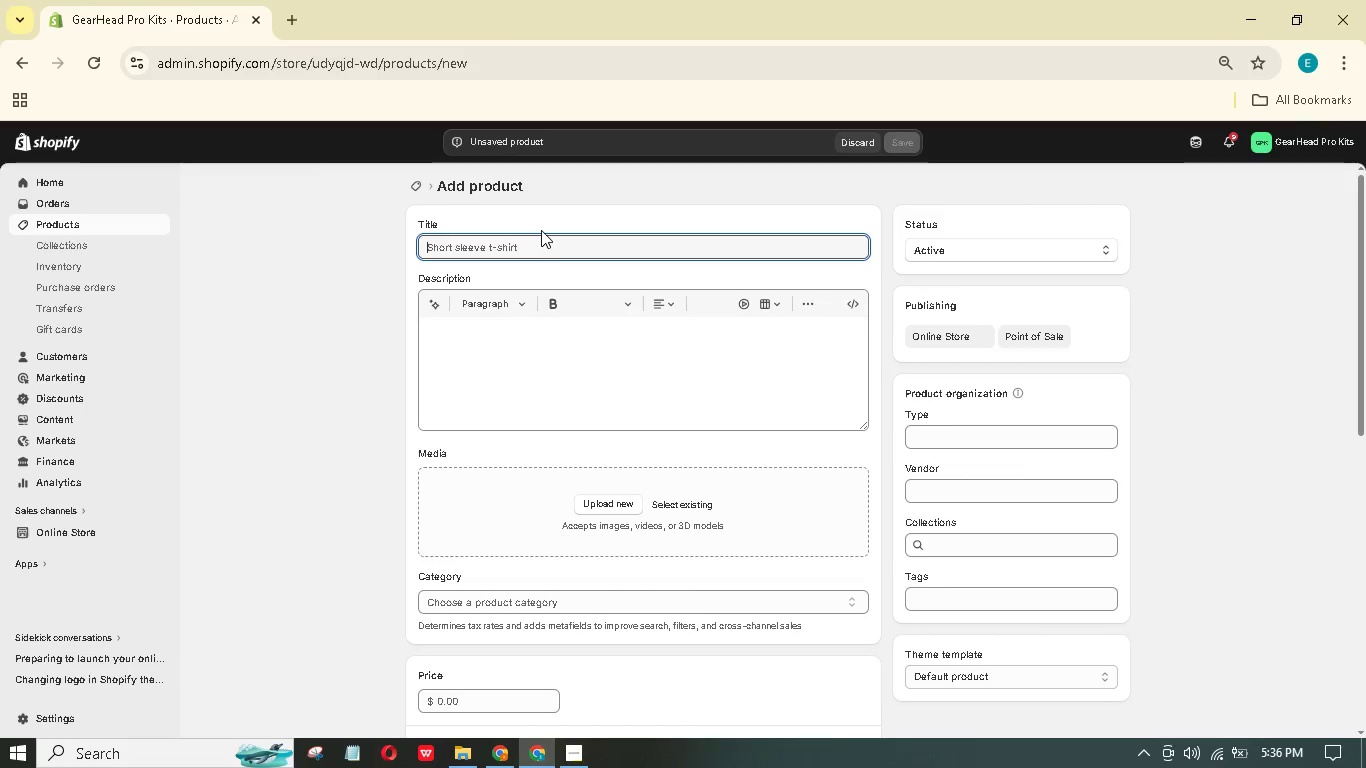 
type(Mobile di)
key(Backspace)
key(Backspace)
type(Diagnotic Kit)
 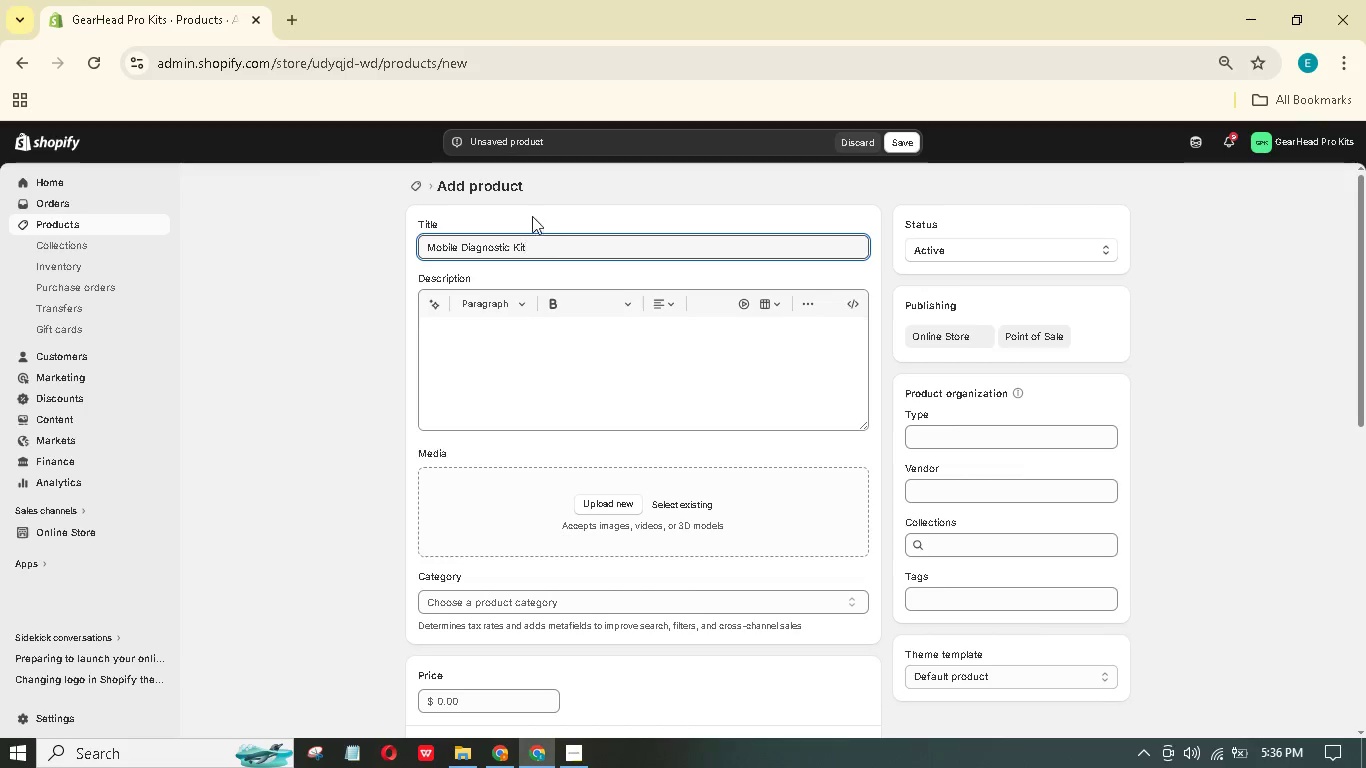 
 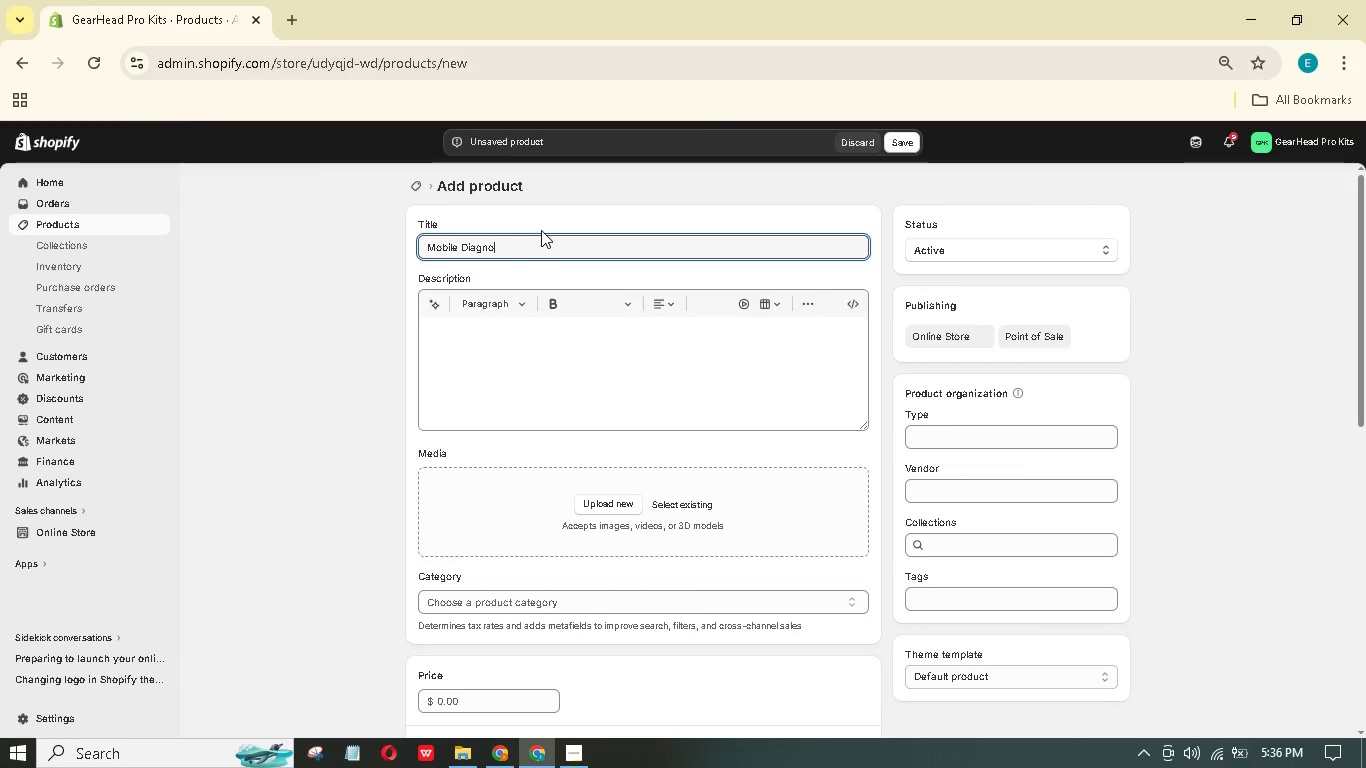 
hold_key(key=S, duration=0.33)
 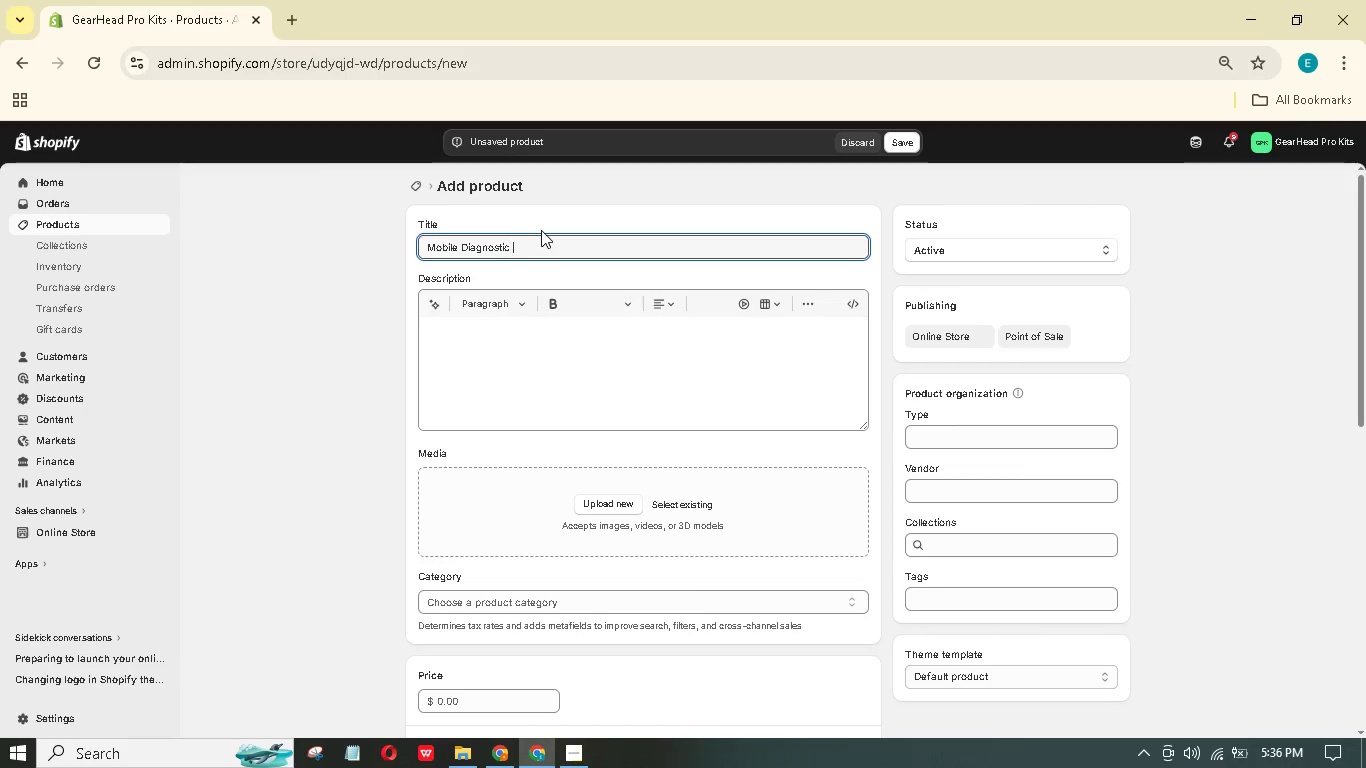 
left_click([562, 335])
 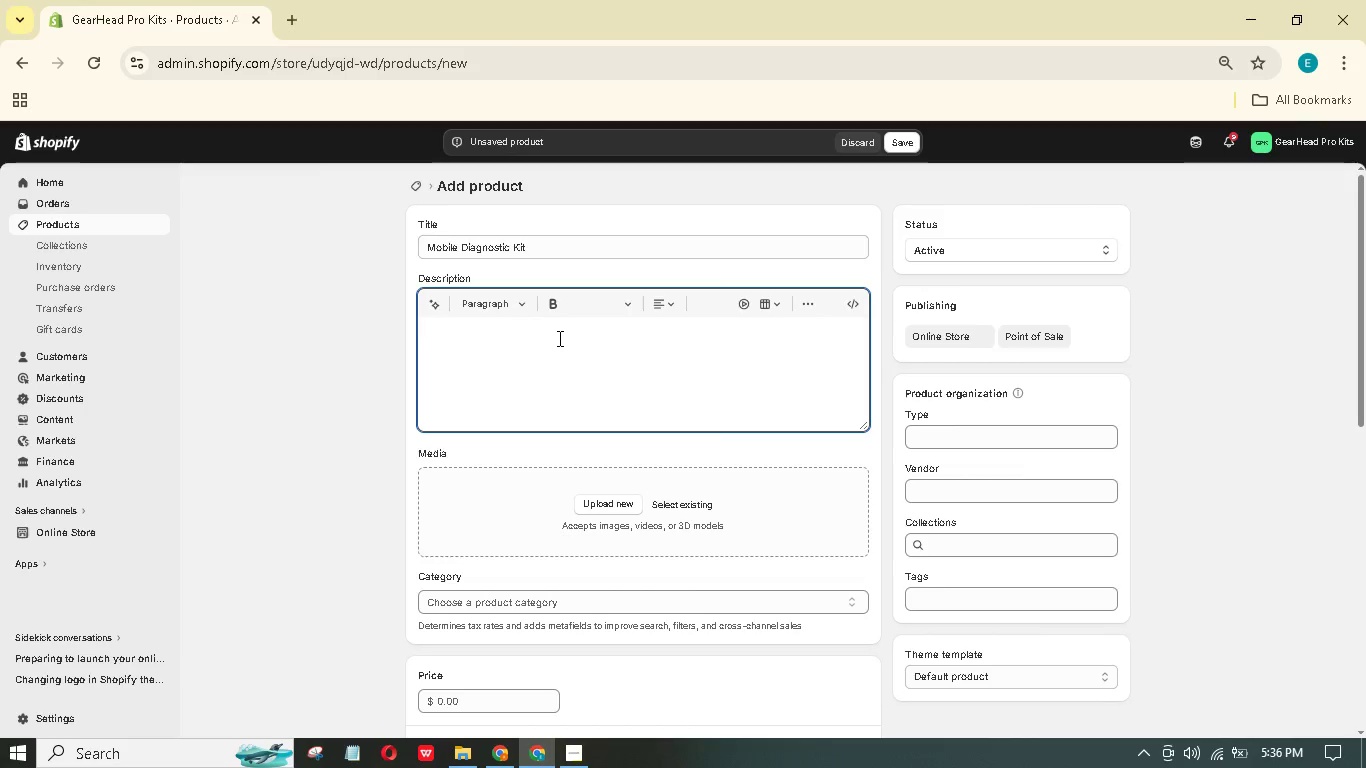 
wait(9.06)
 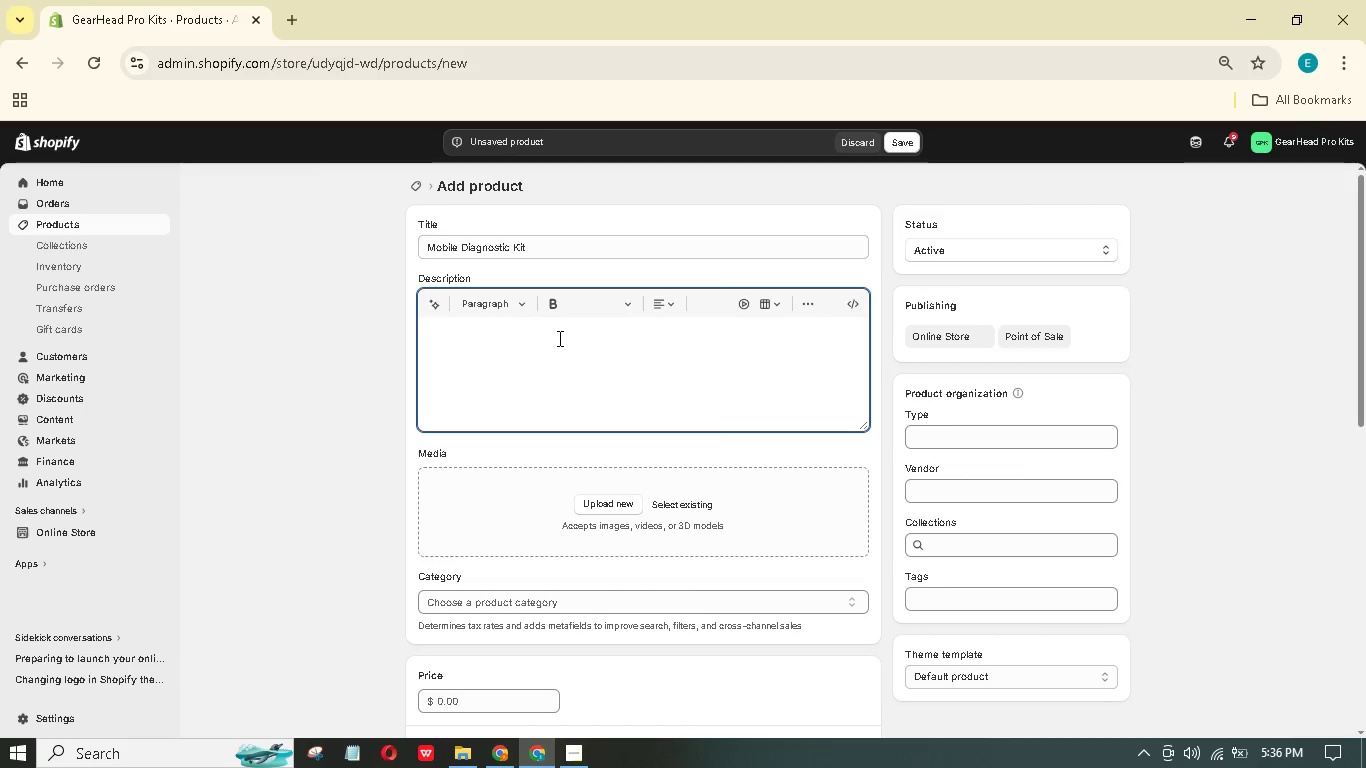 
type(When a breakdown thrown a code)
 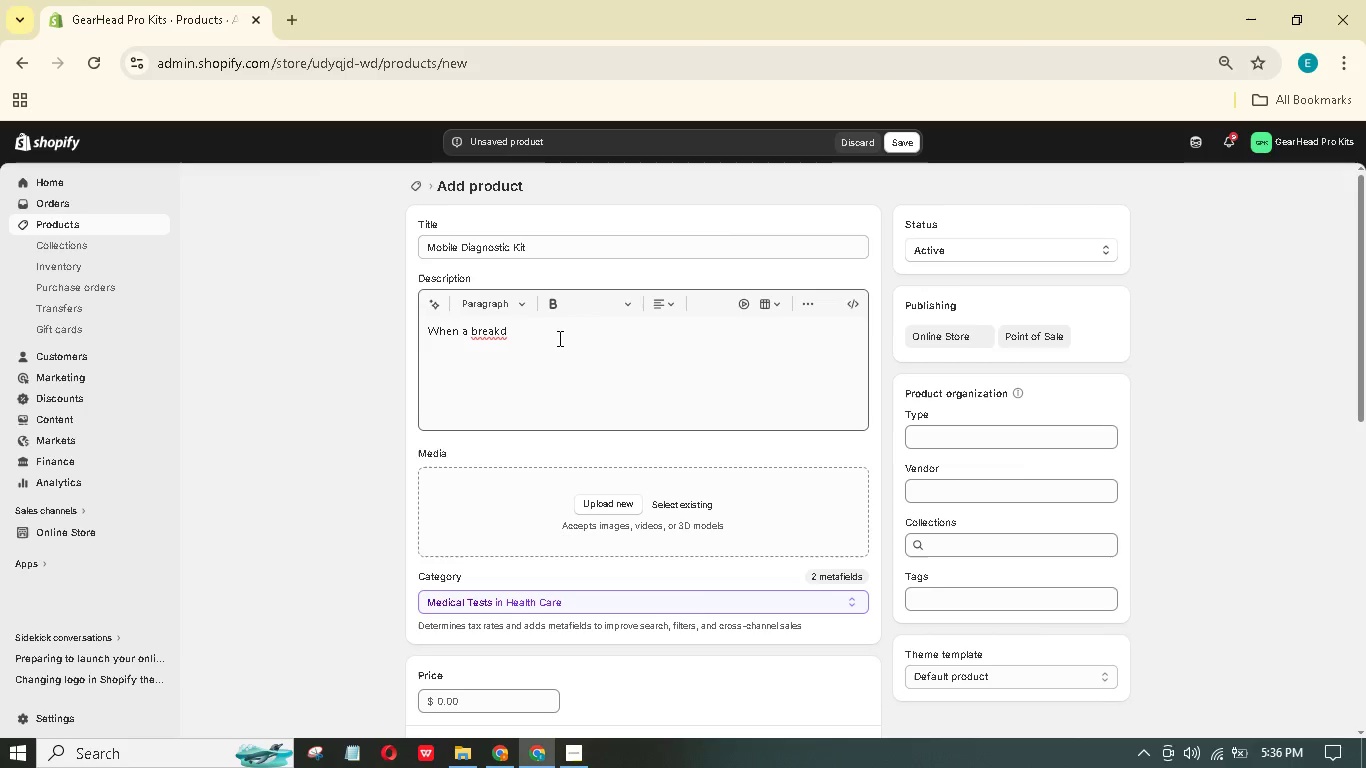 
wait(5.84)
 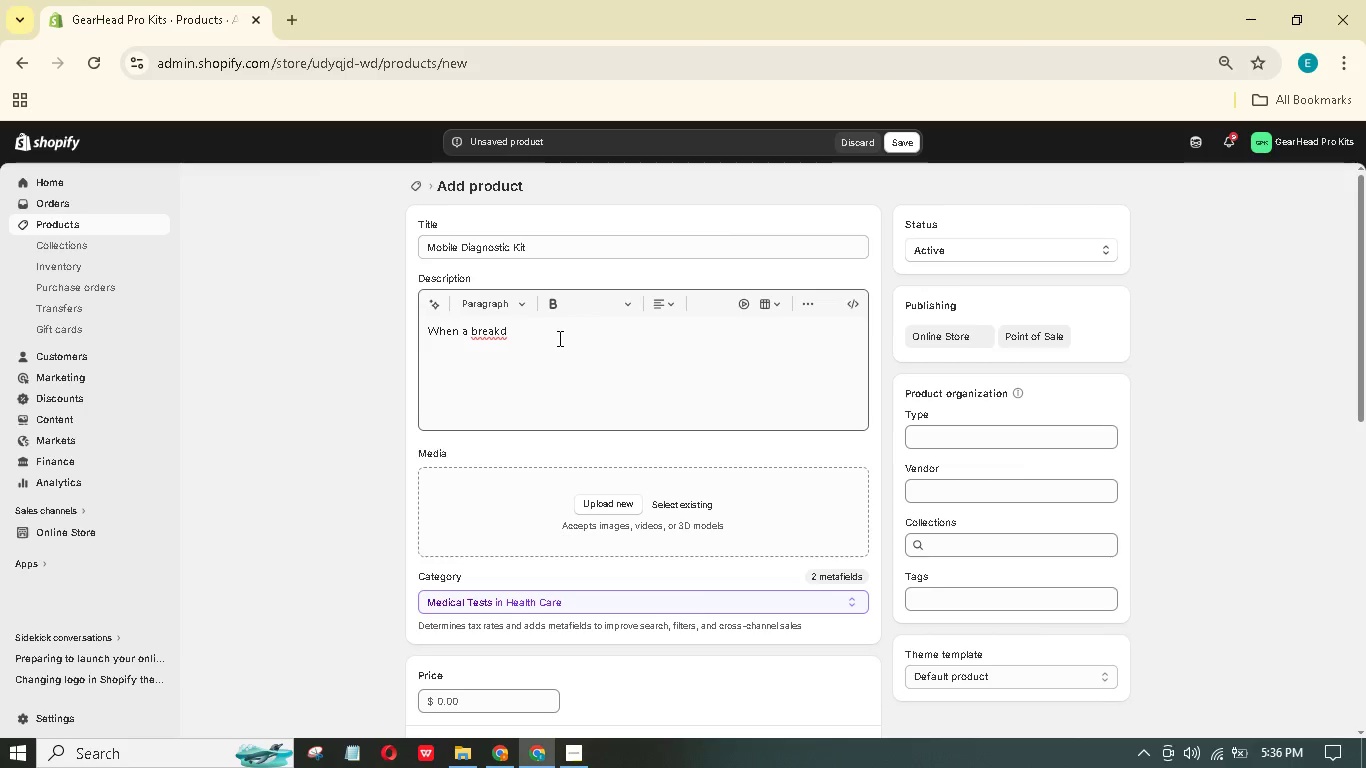 
type(, ou need answers -)
 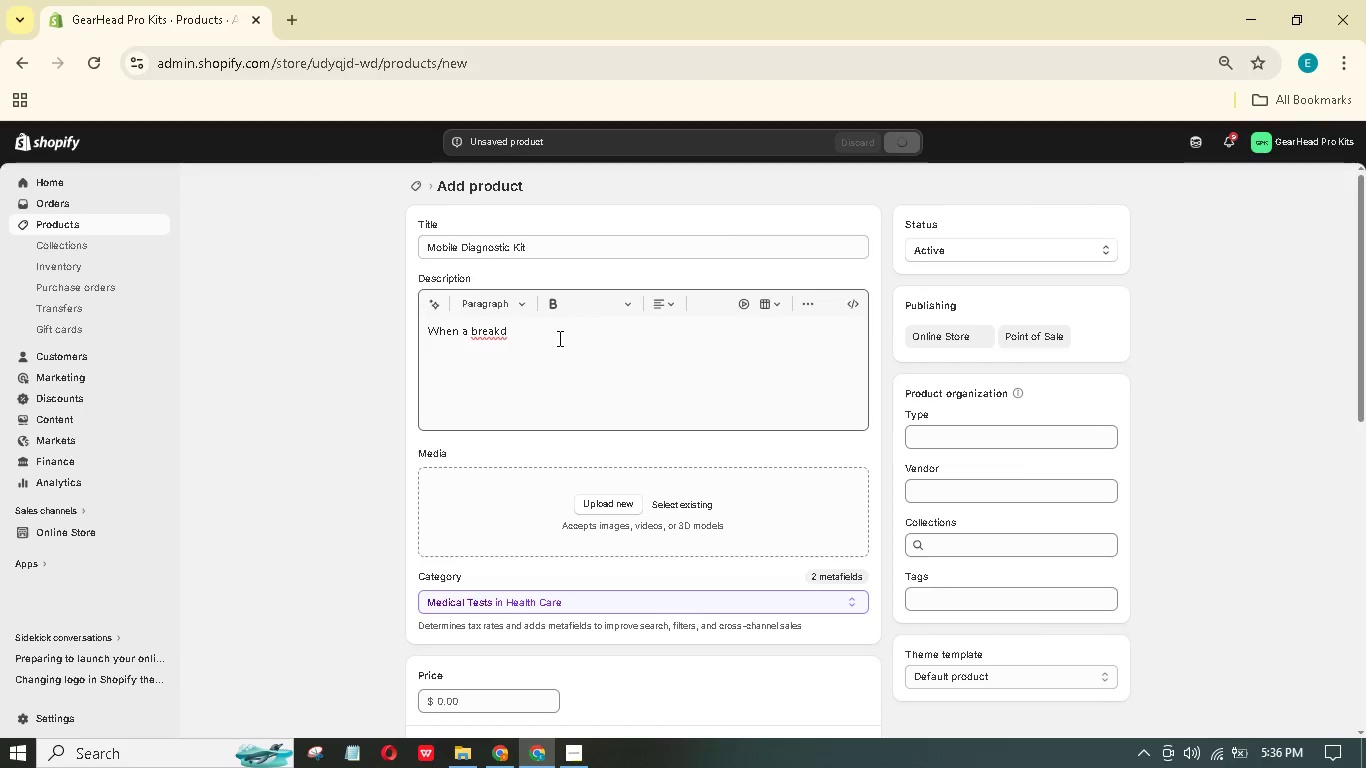 
hold_key(key=Y, duration=0.36)
 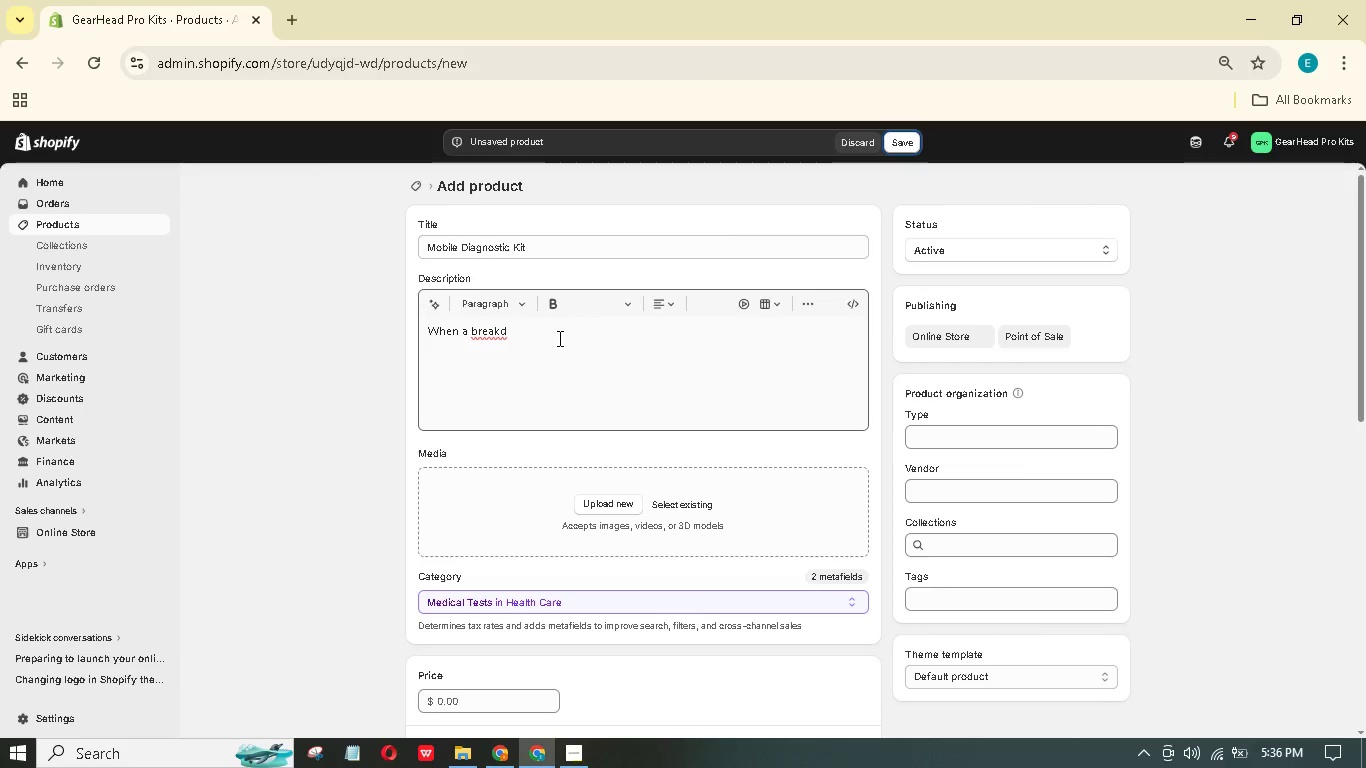 
type(-not guessork. The Mobile Diagnosti)
 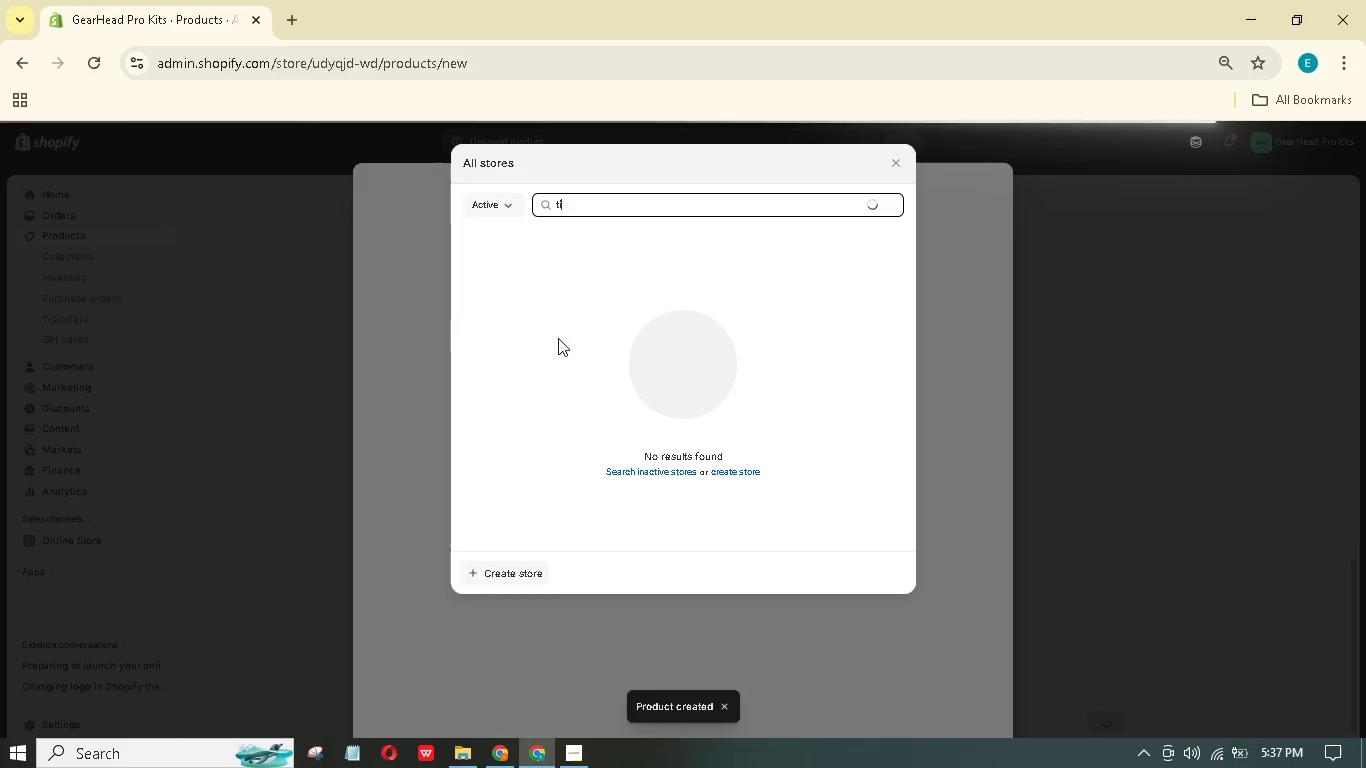 
hold_key(key=W, duration=0.31)
 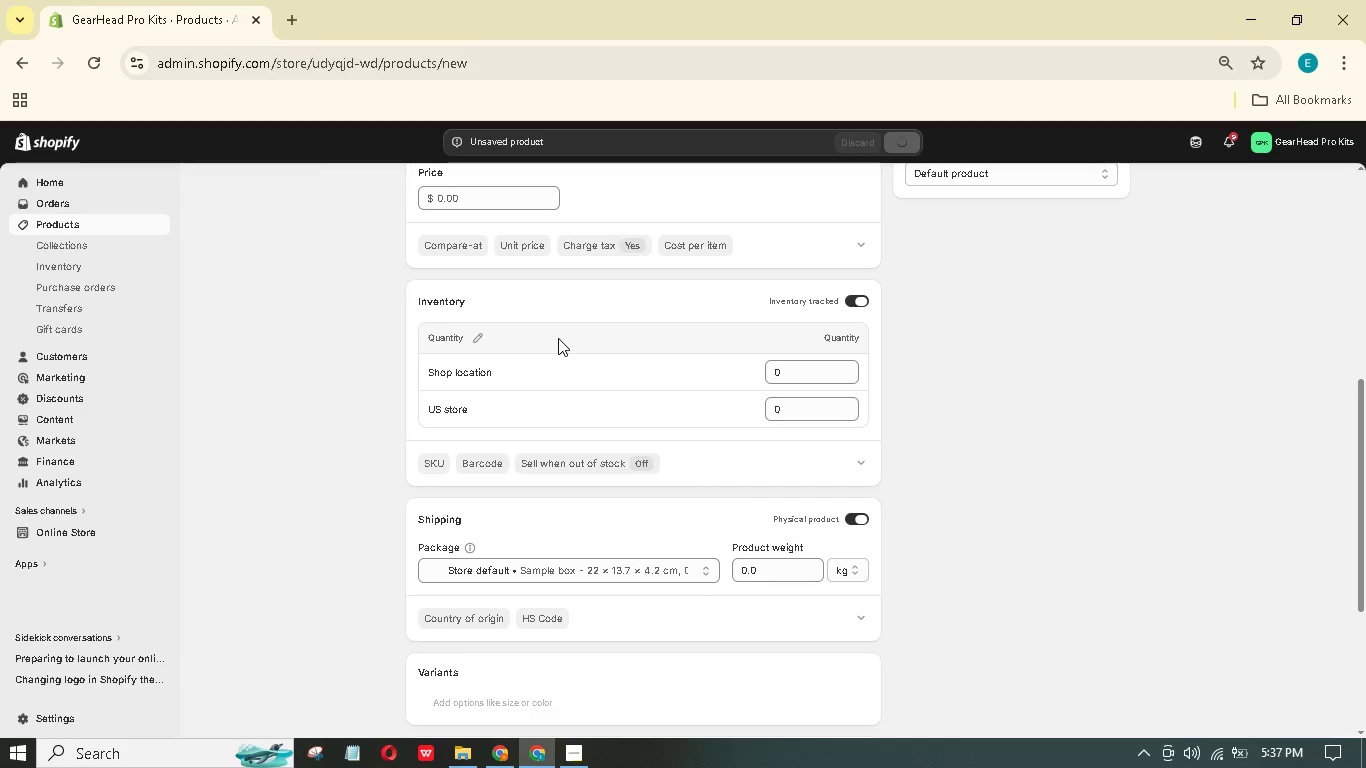 
left_click([895, 163])
 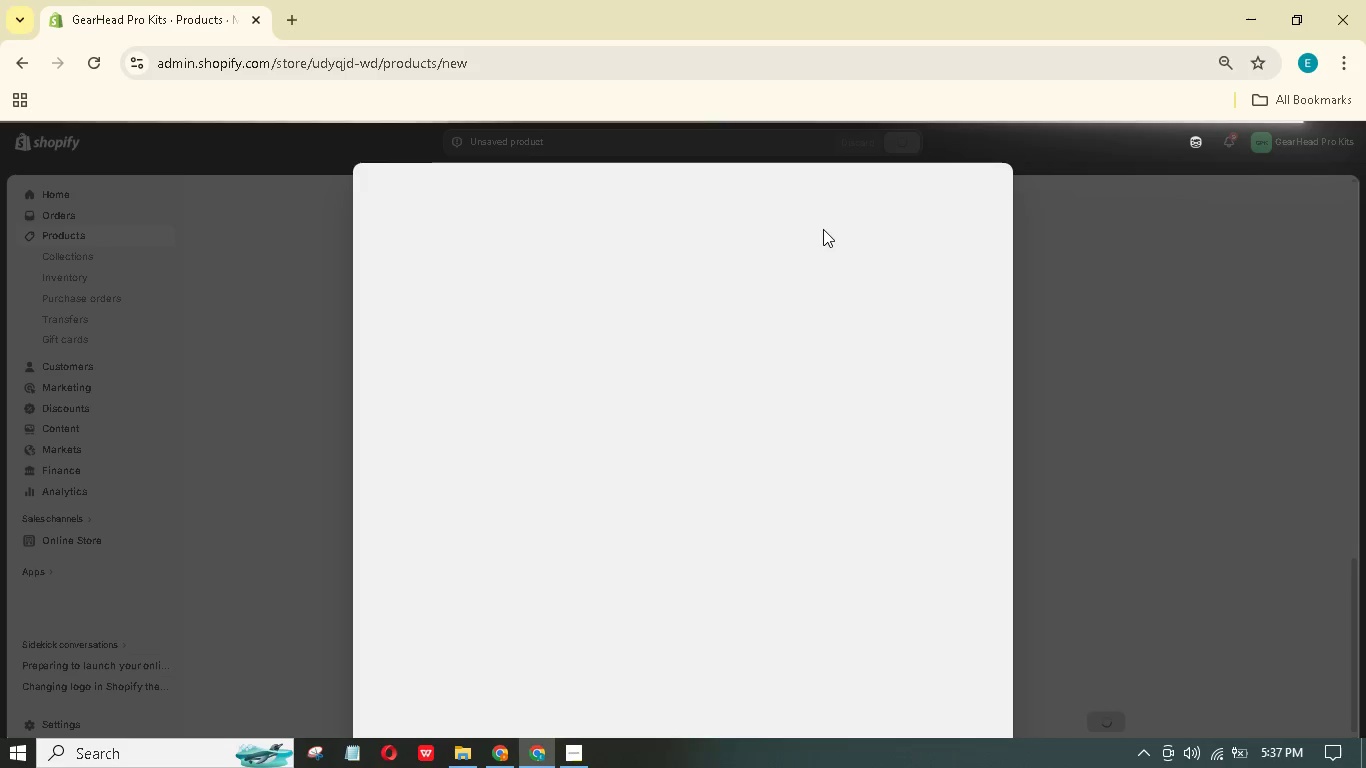 
wait(5.31)
 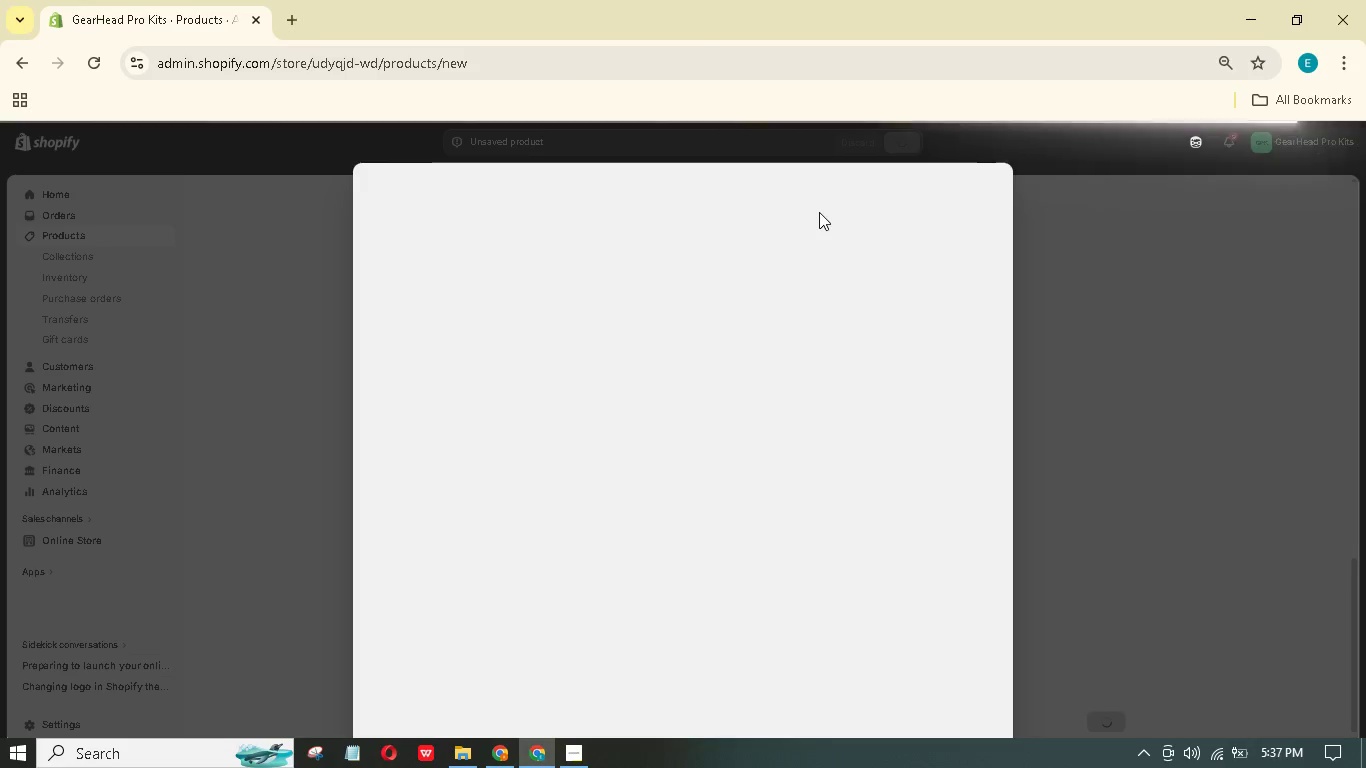 
scroll: coordinate [847, 261], scroll_direction: down, amount: 10.0
 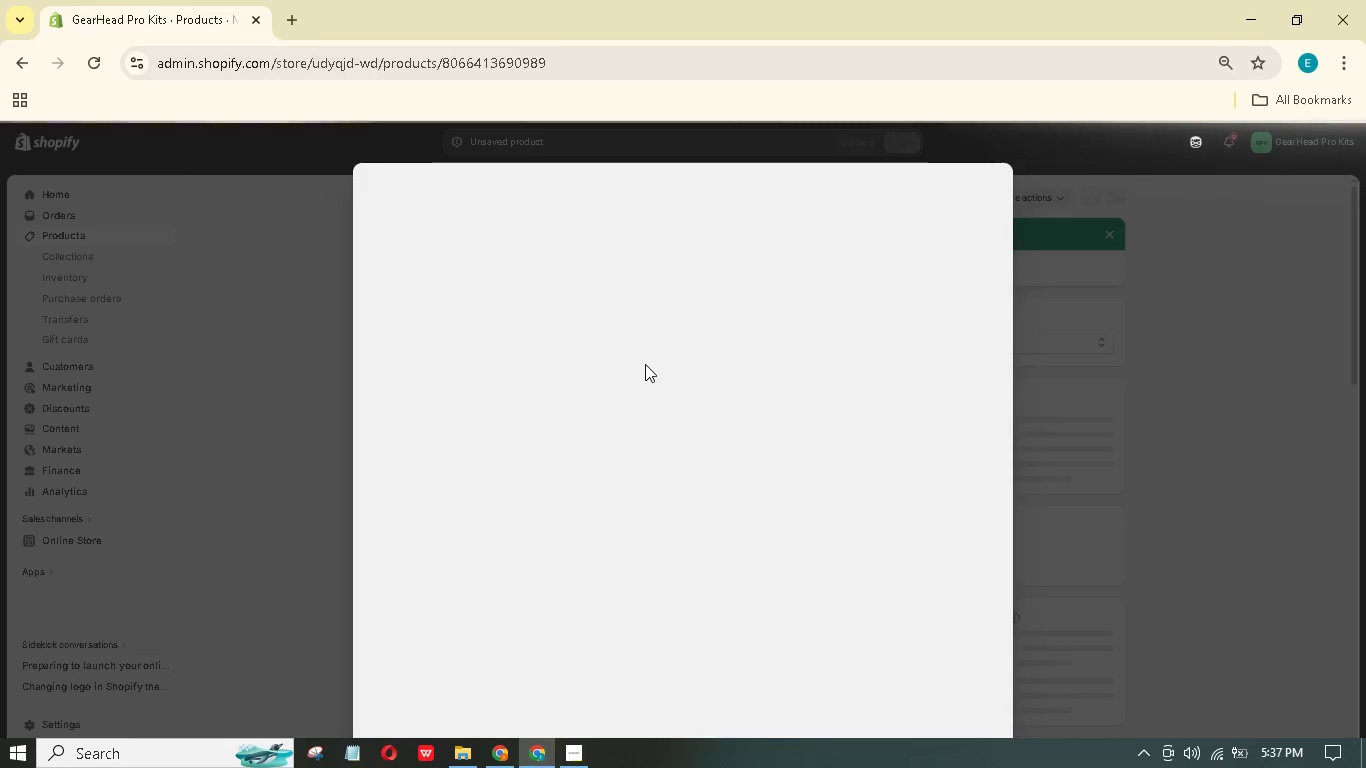 
wait(9.6)
 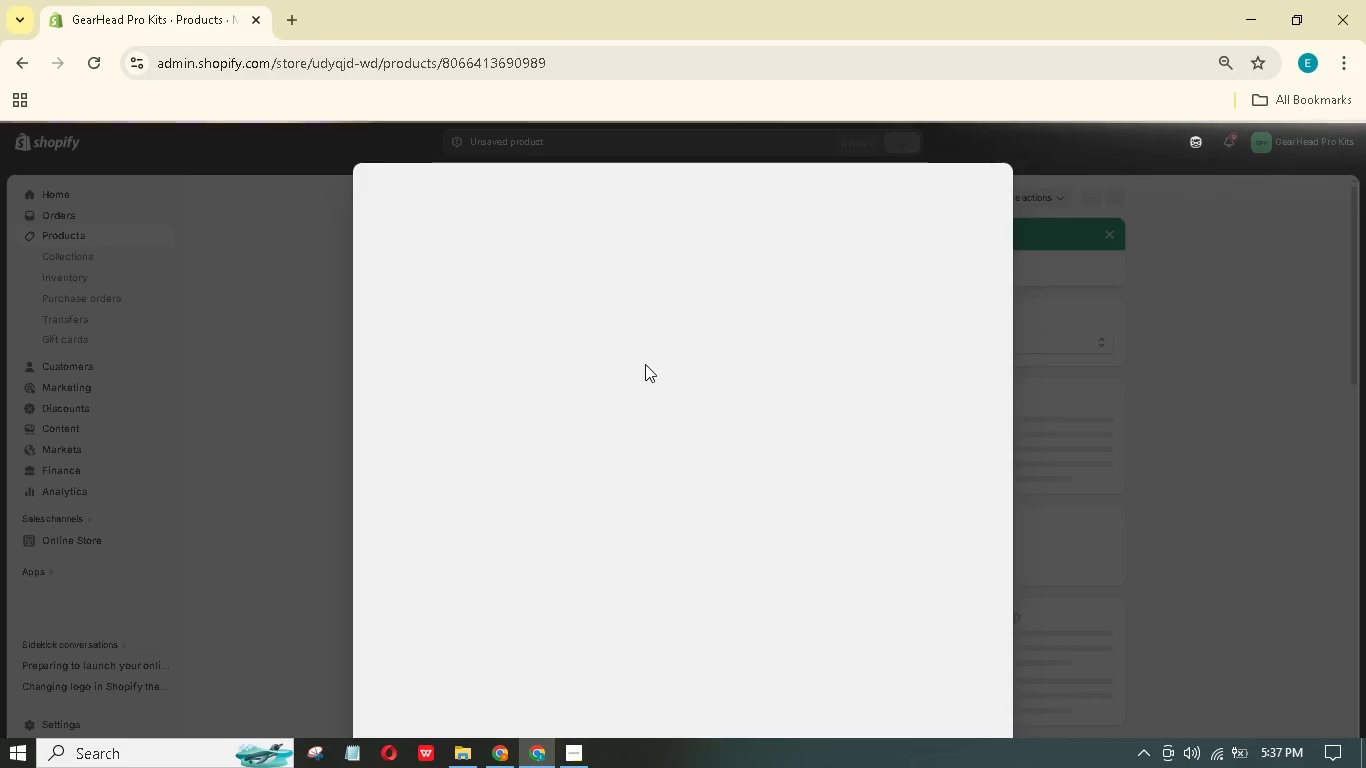 
double_click([300, 318])
 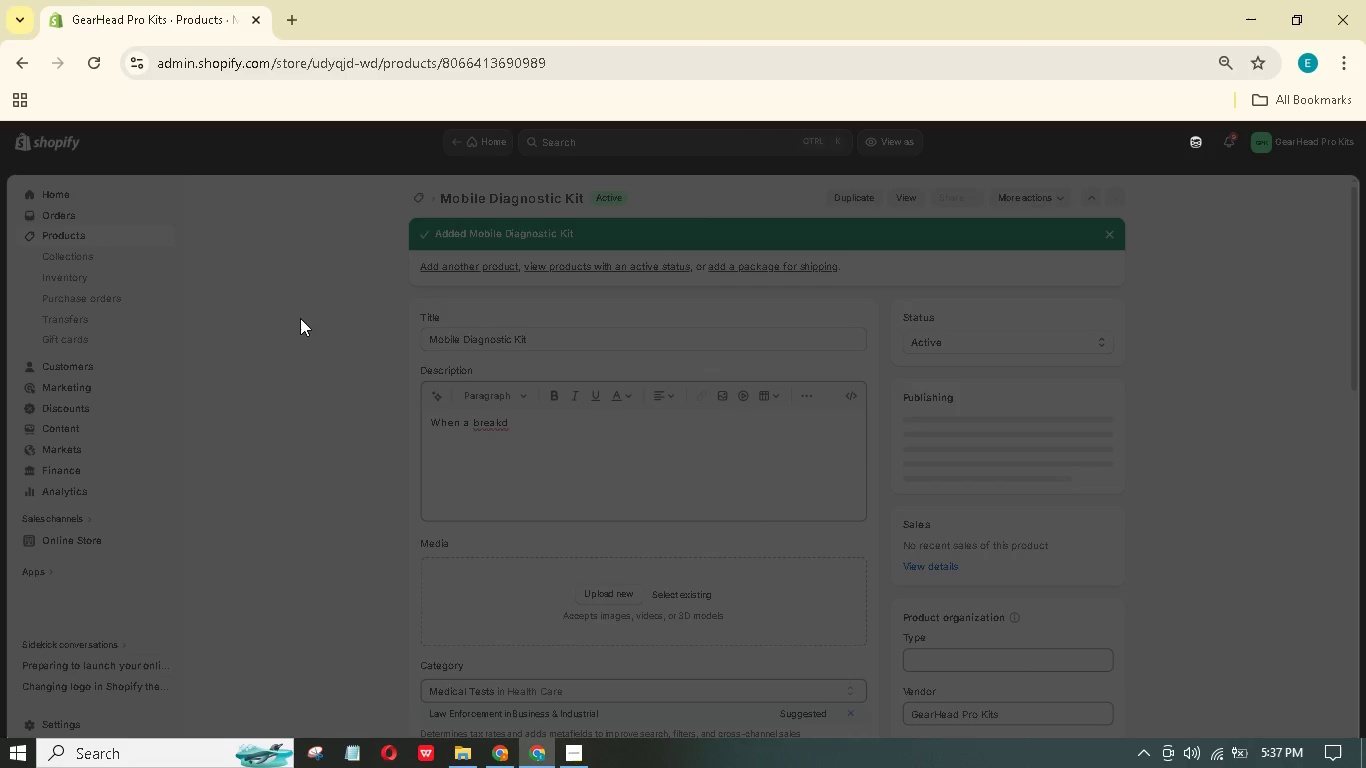 
triple_click([300, 318])
 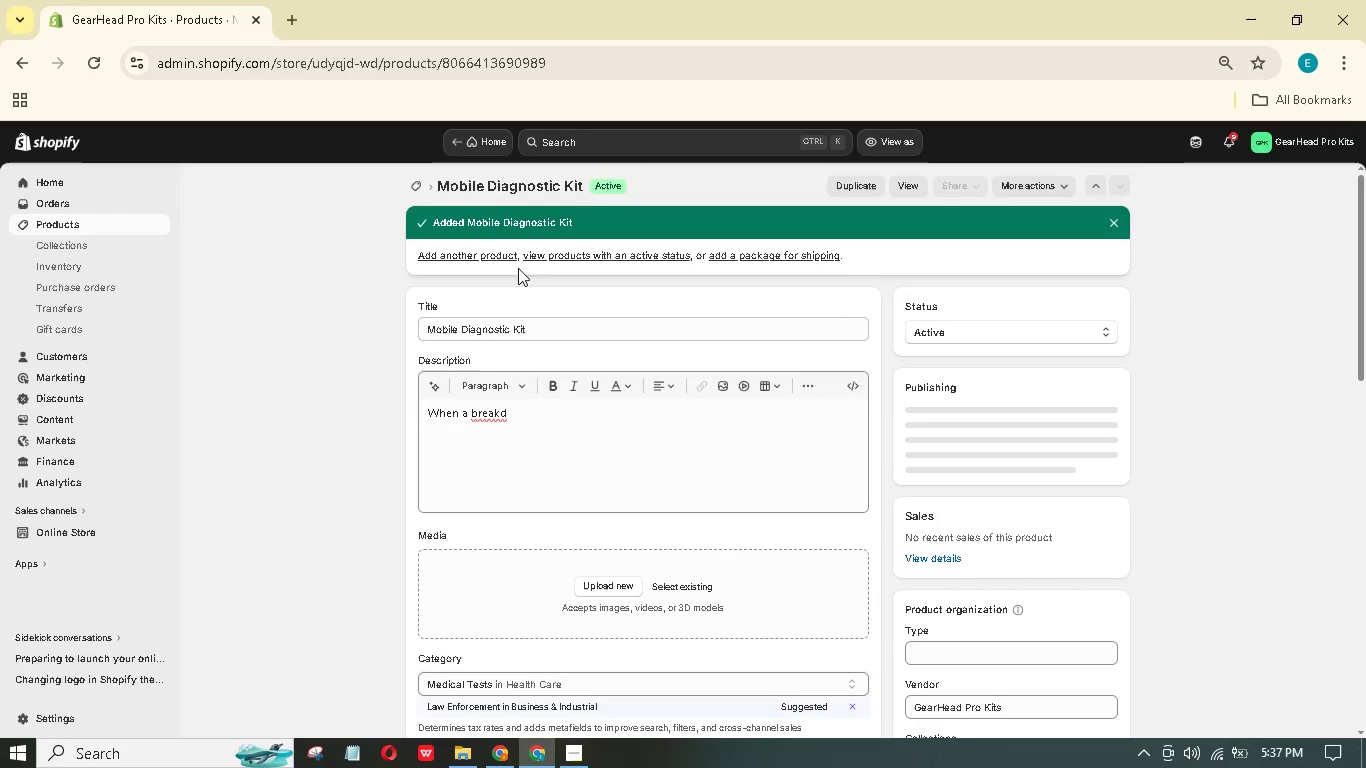 
left_click([550, 419])
 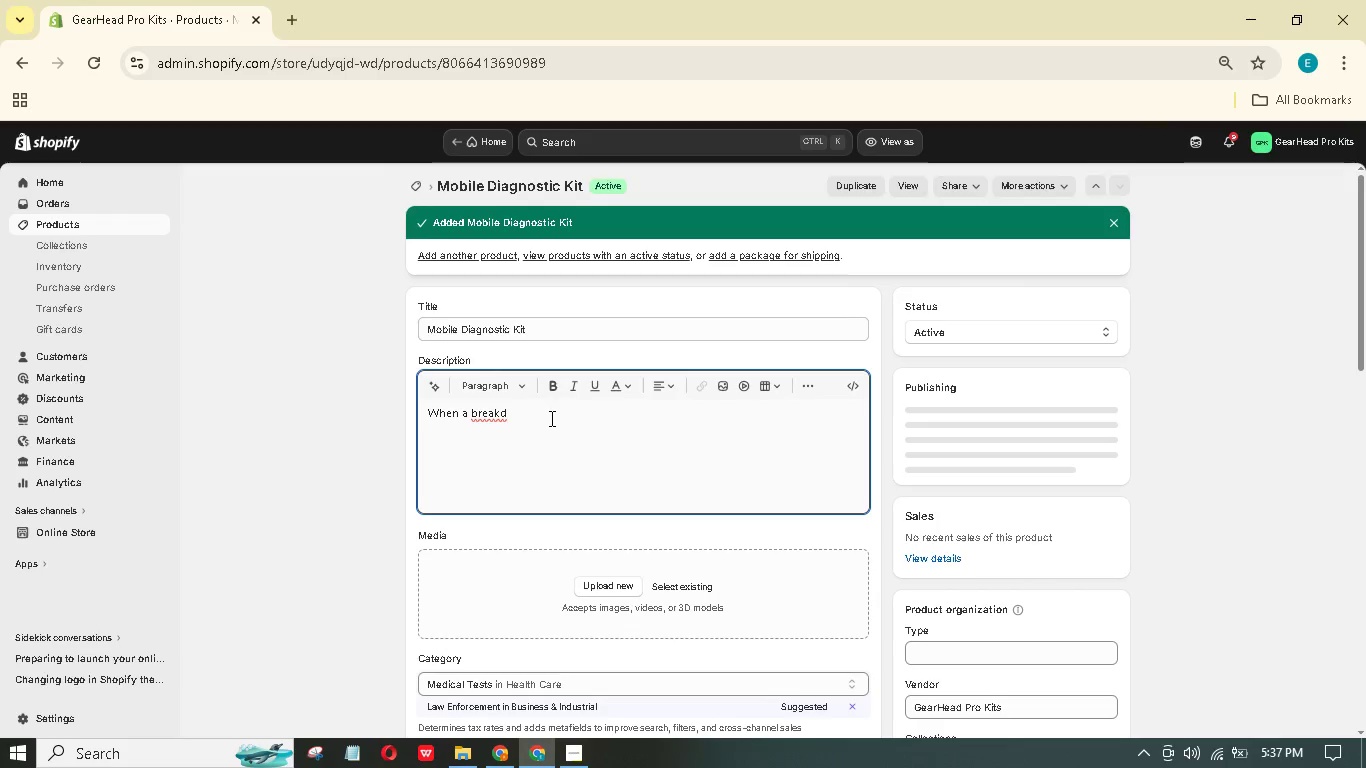 
wait(6.95)
 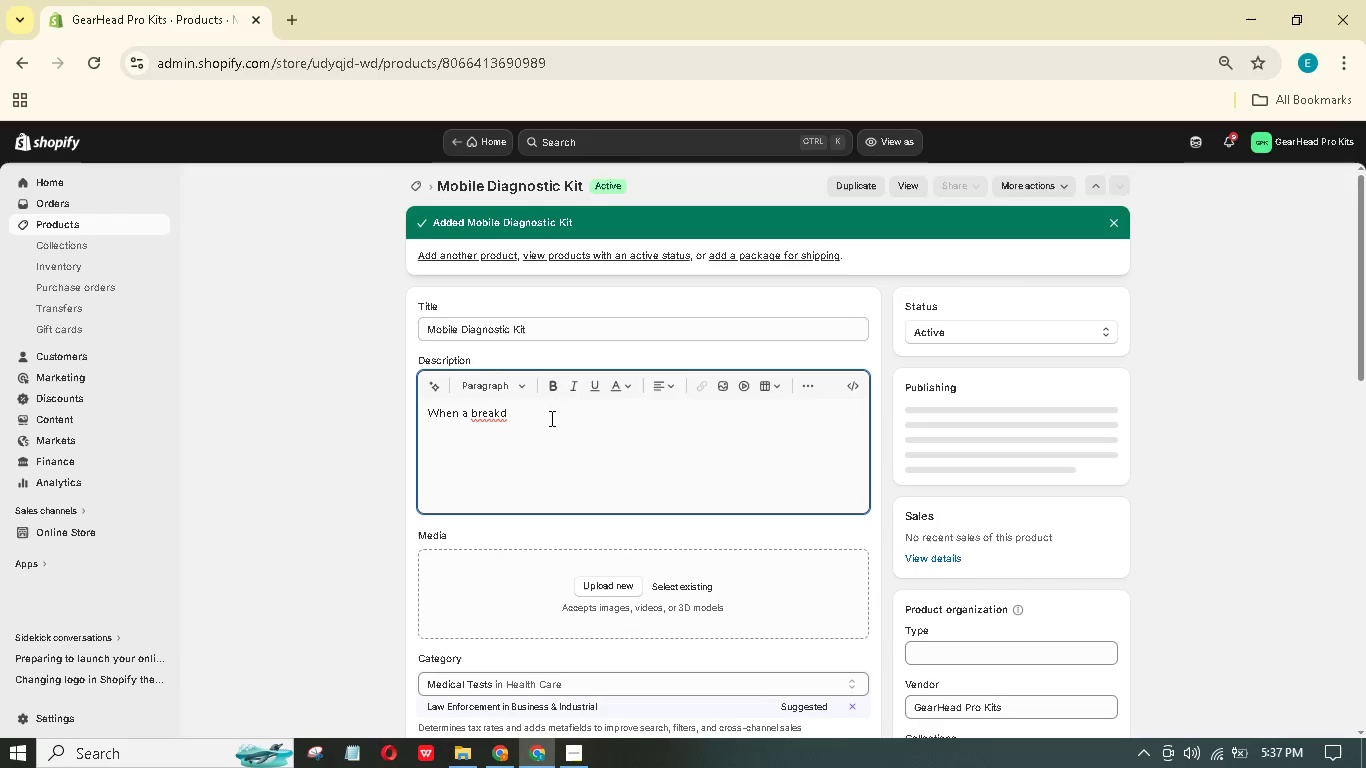 
type(own throws a code, you need answers )
key(Backspace)
type(--not guesswork )
key(Backspace)
type(. The Mobile Diagnostic Kit packs the core electronics gear into a single,job-ready)
 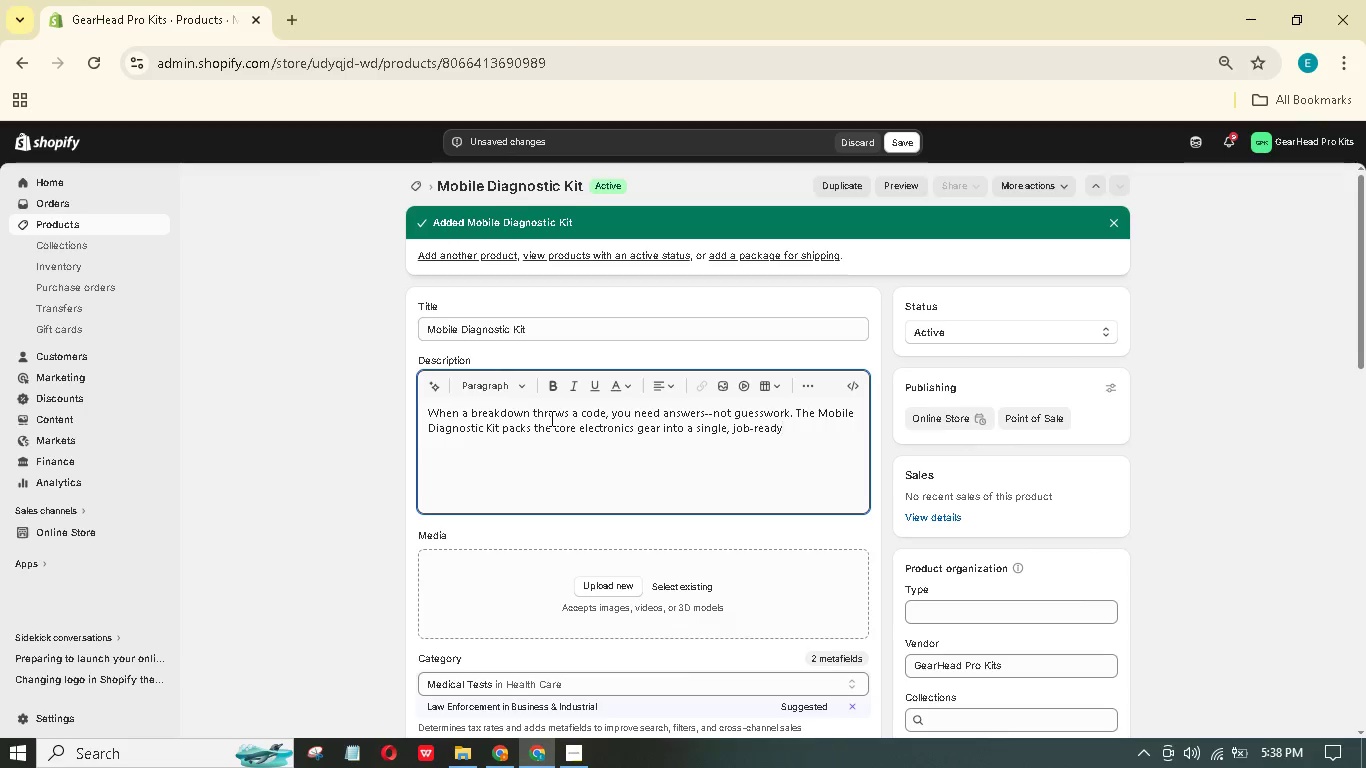 
wait(5.25)
 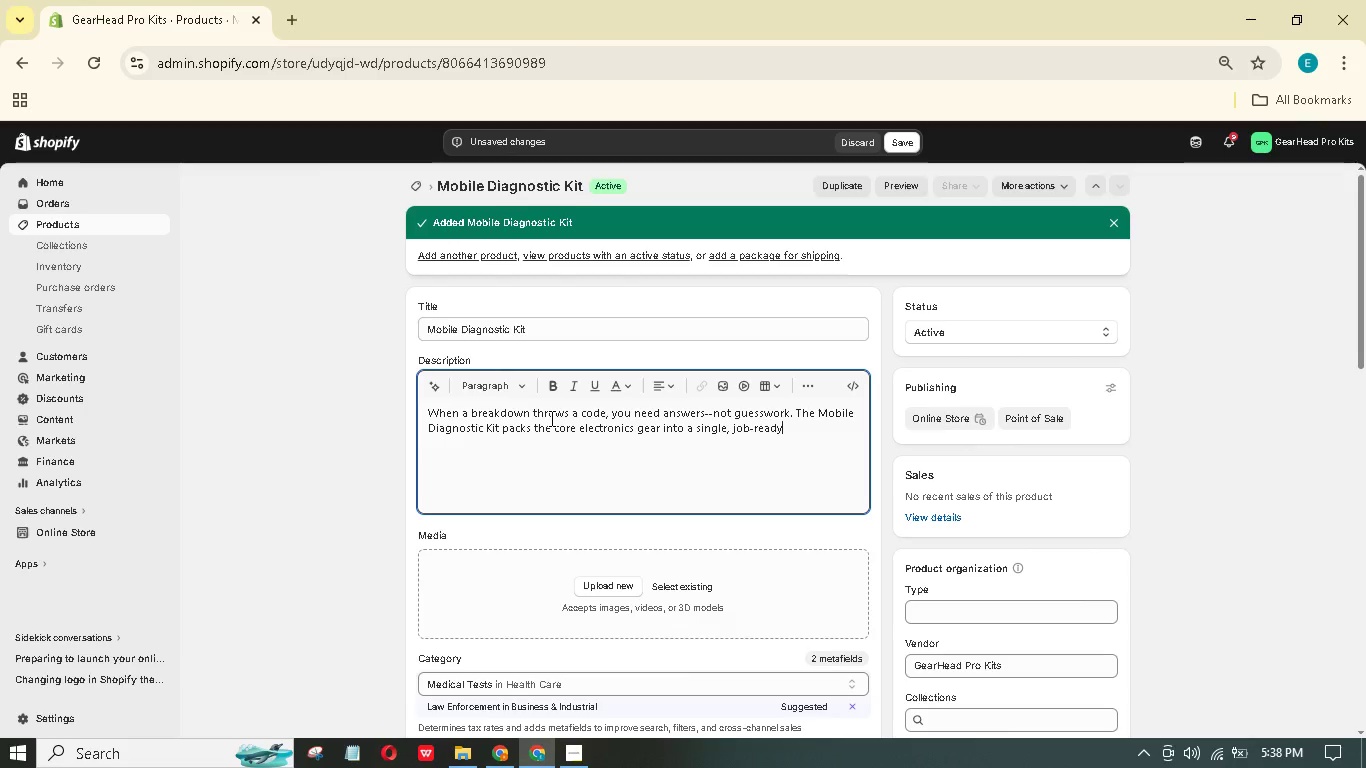 
type( case, built to survive the vibration of a service th)
 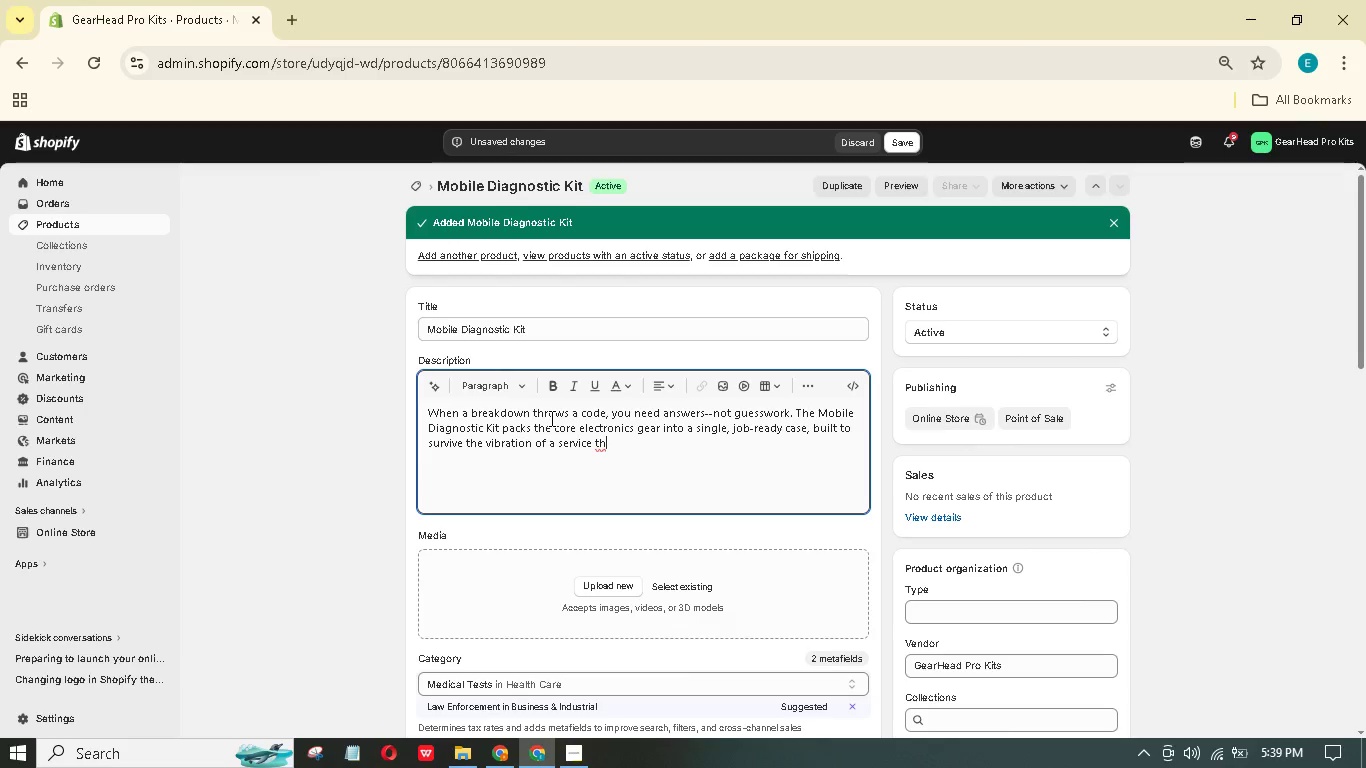 
wait(8.06)
 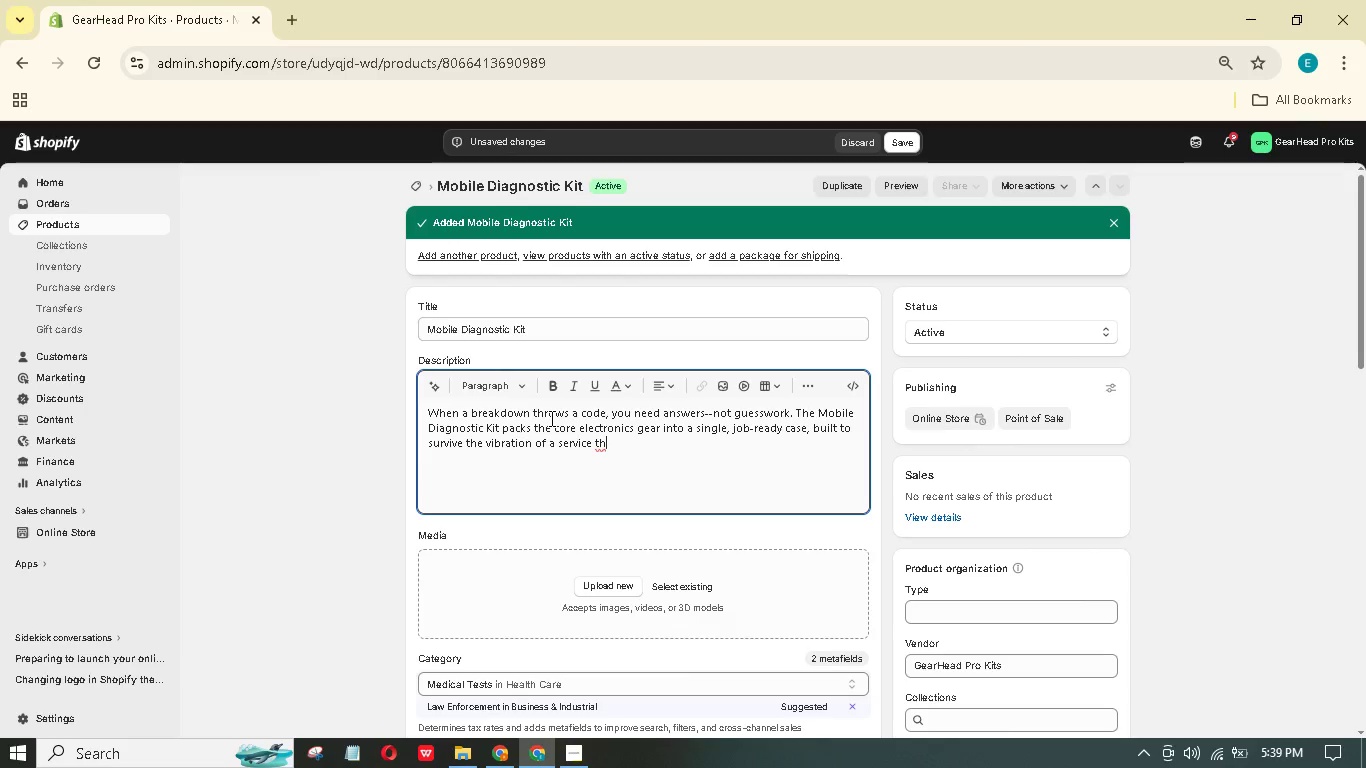 
key(Backspace)
type(ru)
 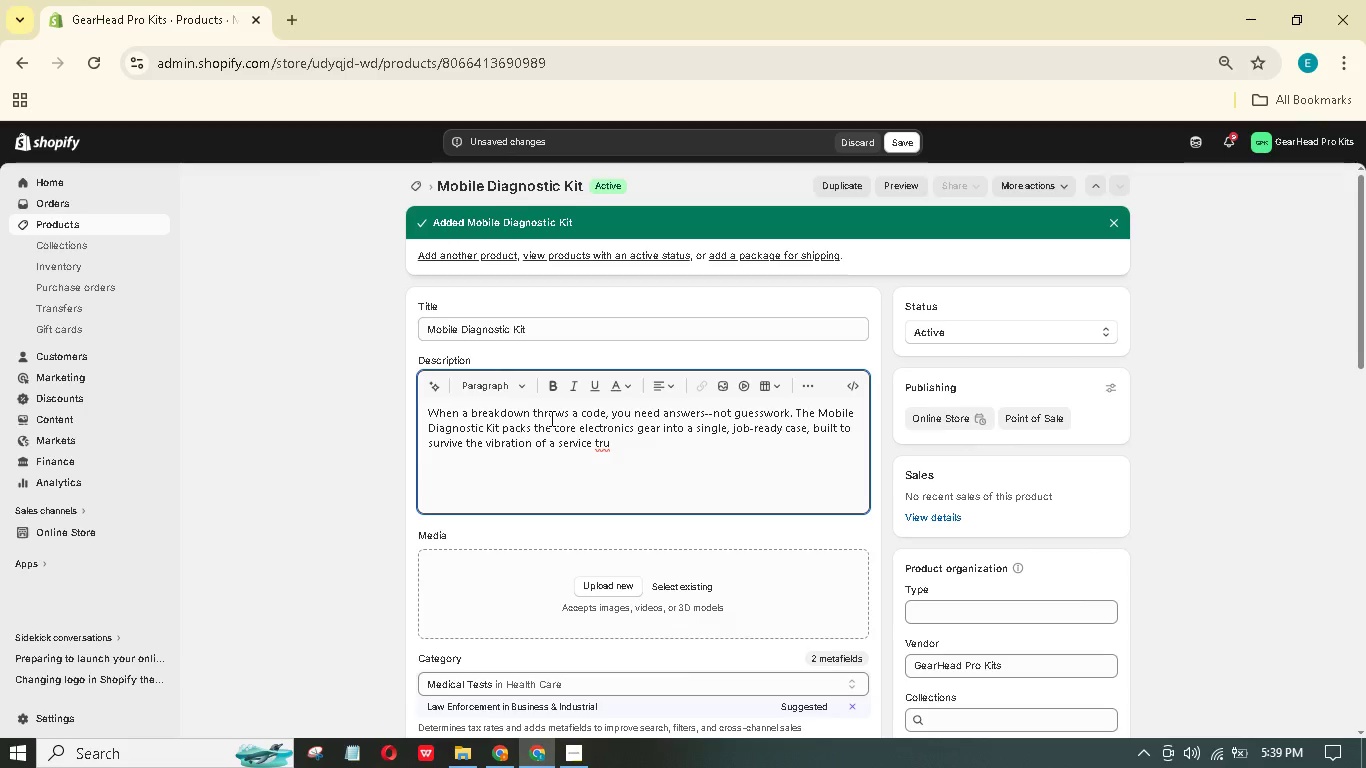 
wait(8.94)
 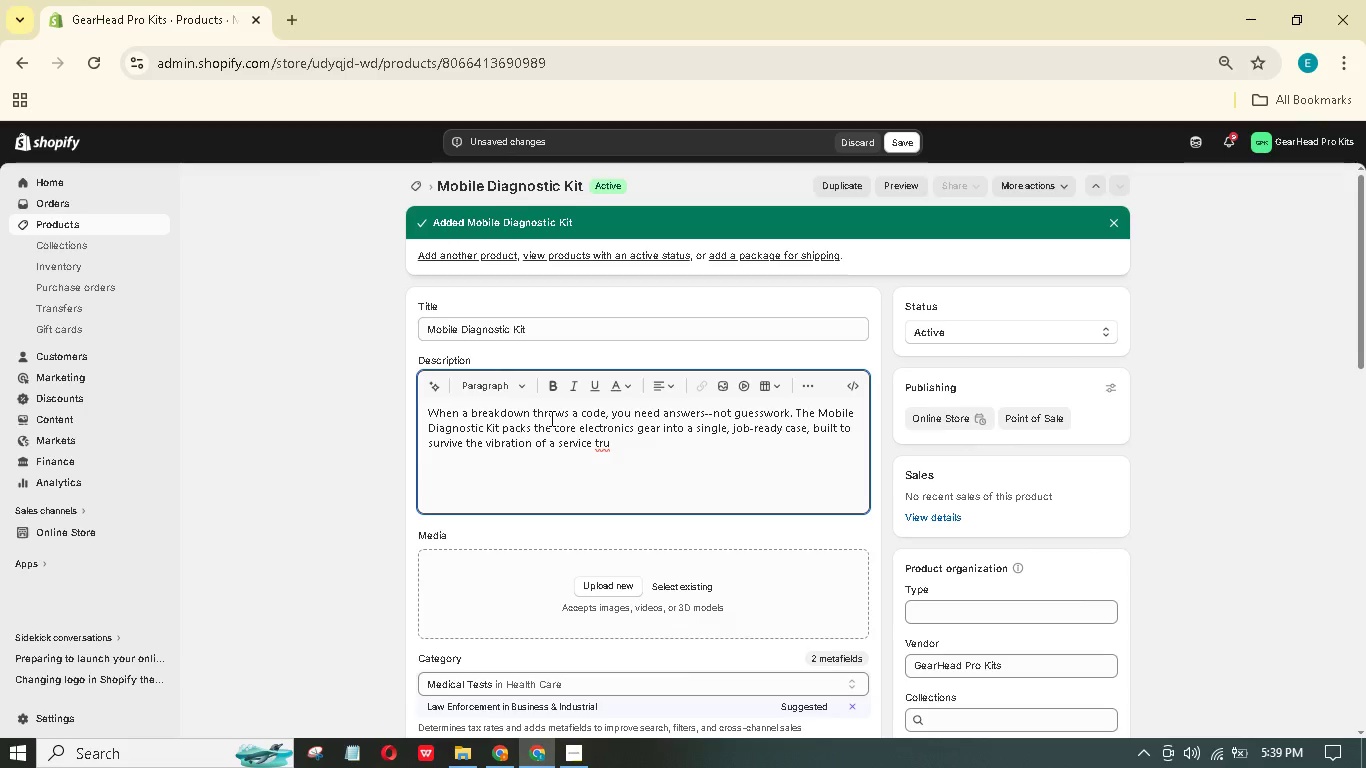 
type(ck. Whether you're )
 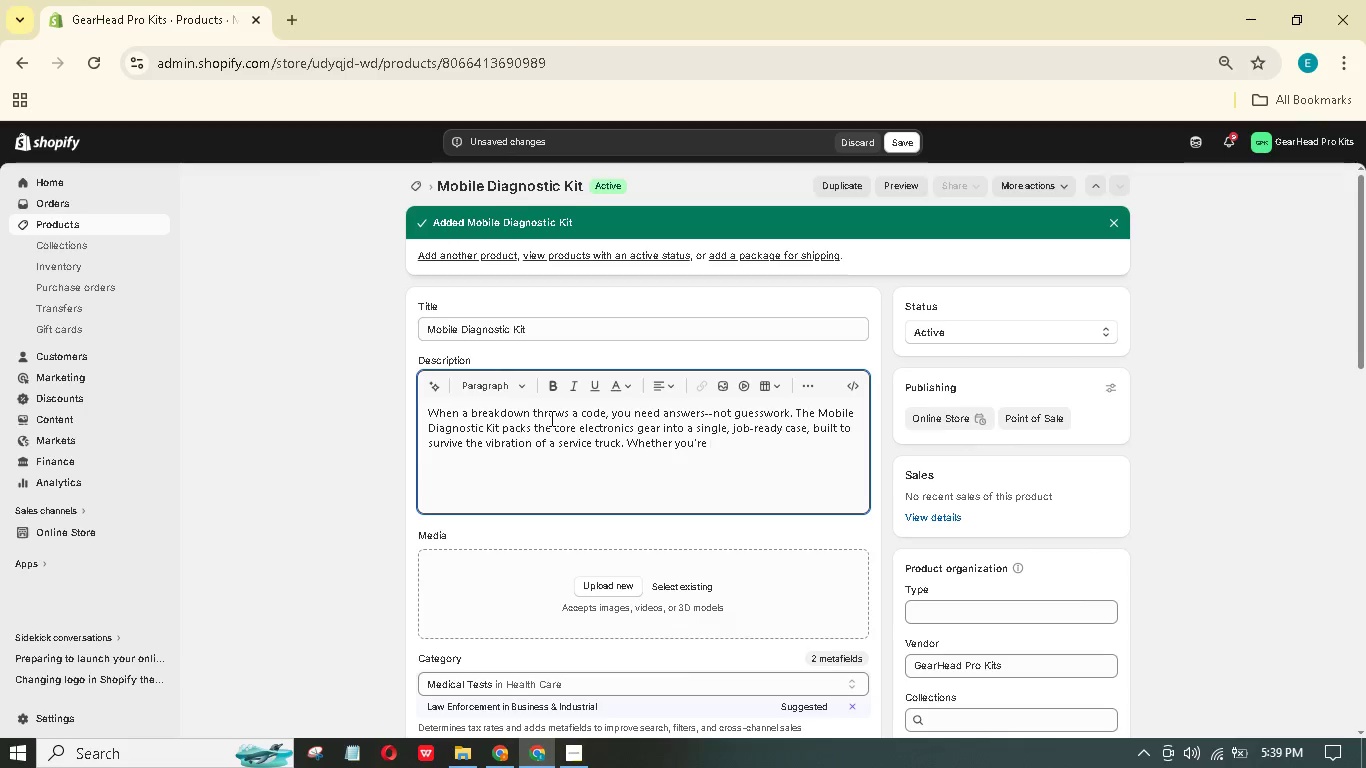 
type(reading live data from)
 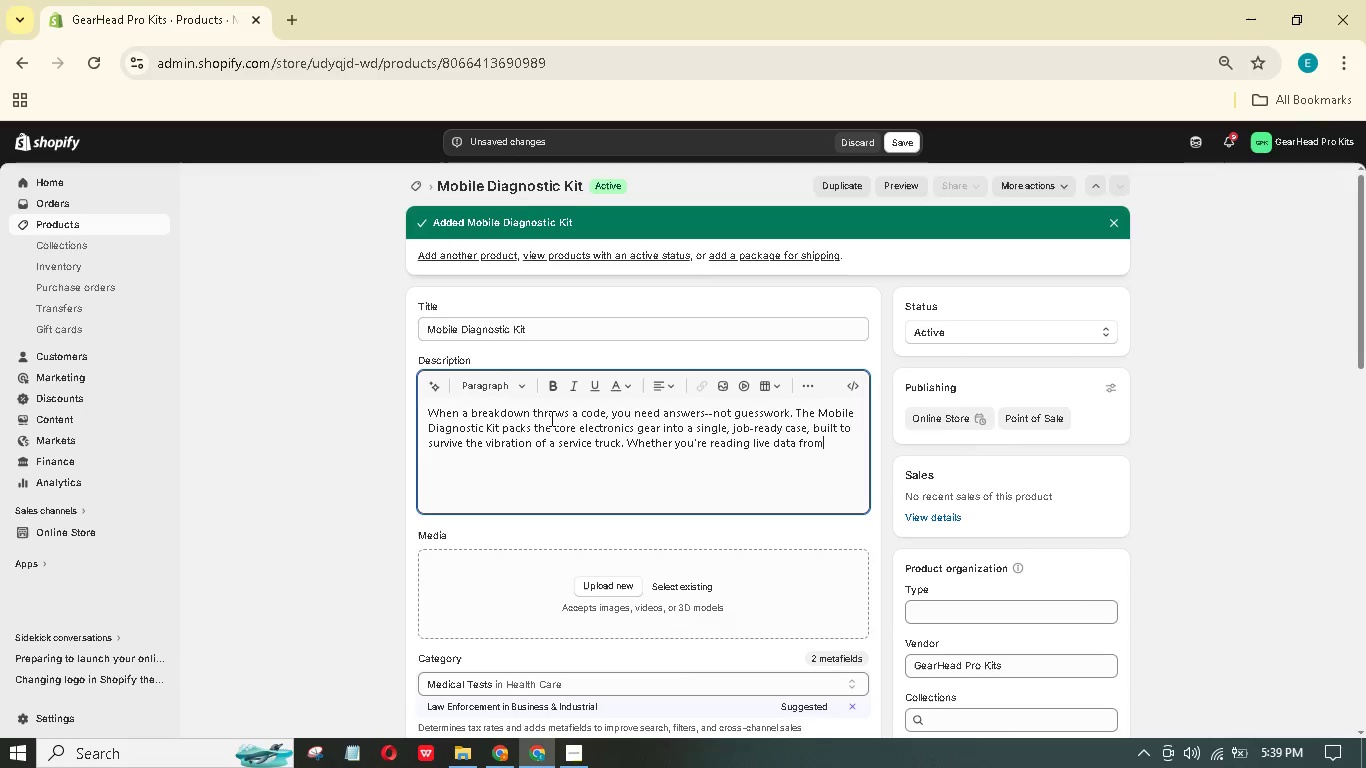 
wait(8.38)
 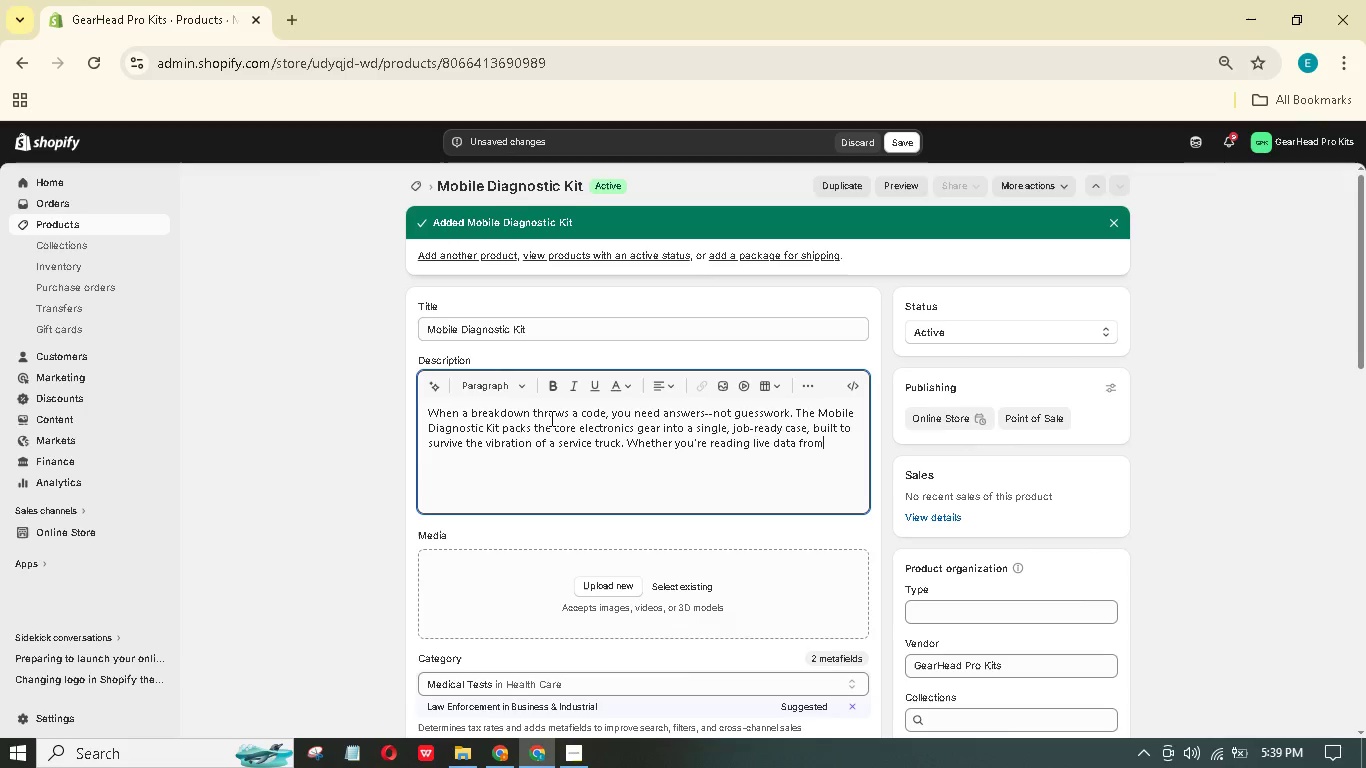 
type( a CAN bus or testing a starter solenoid, this kit gives ou the san)
key(Backspace)
type(me professional edge as a shop bay.\)
 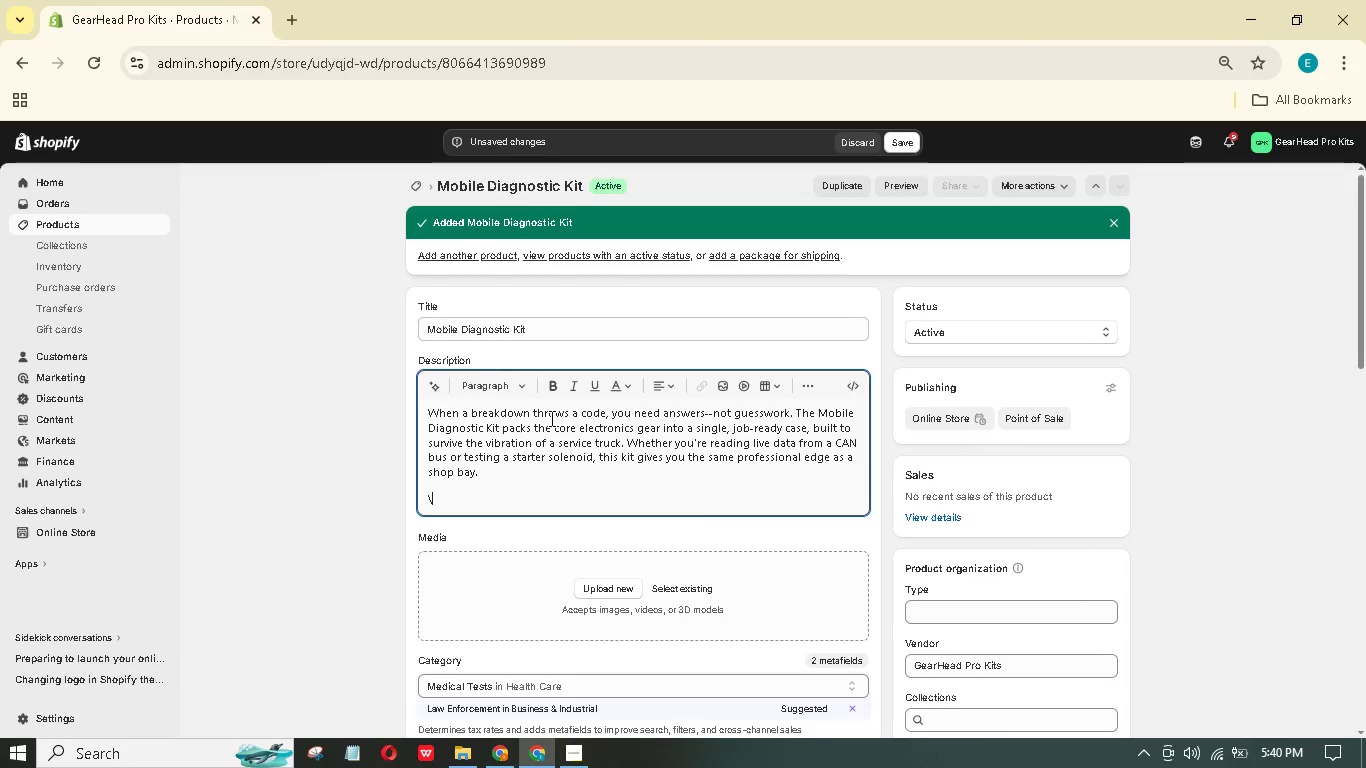 
 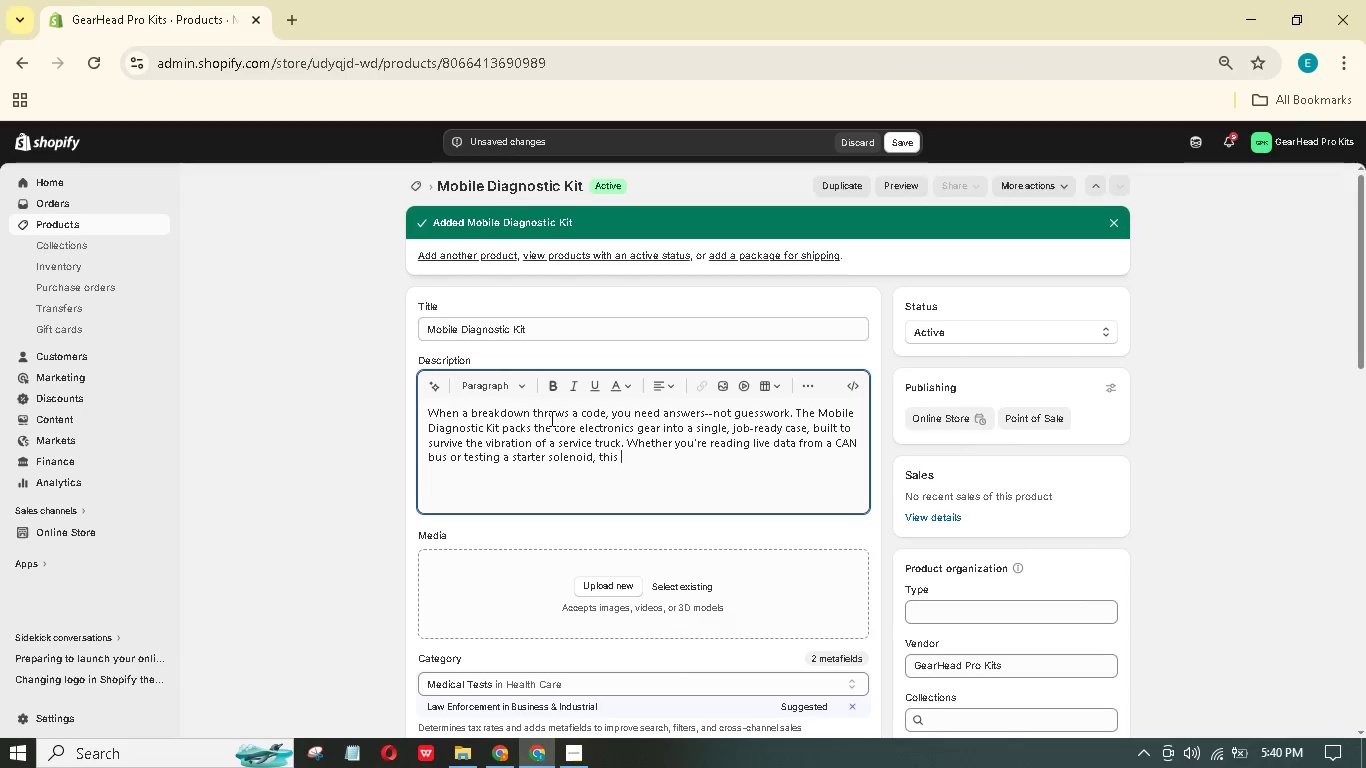 
key(Enter)
 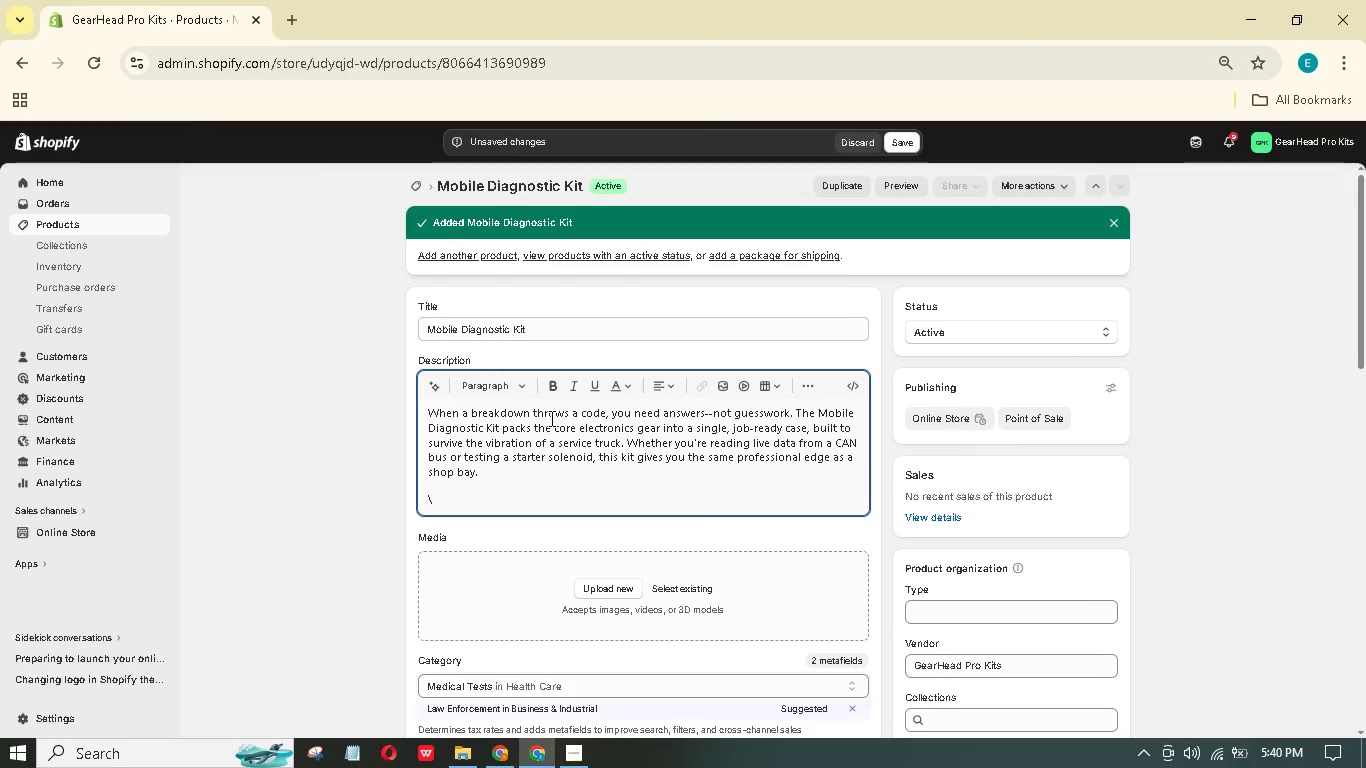 
key(Backspace)
 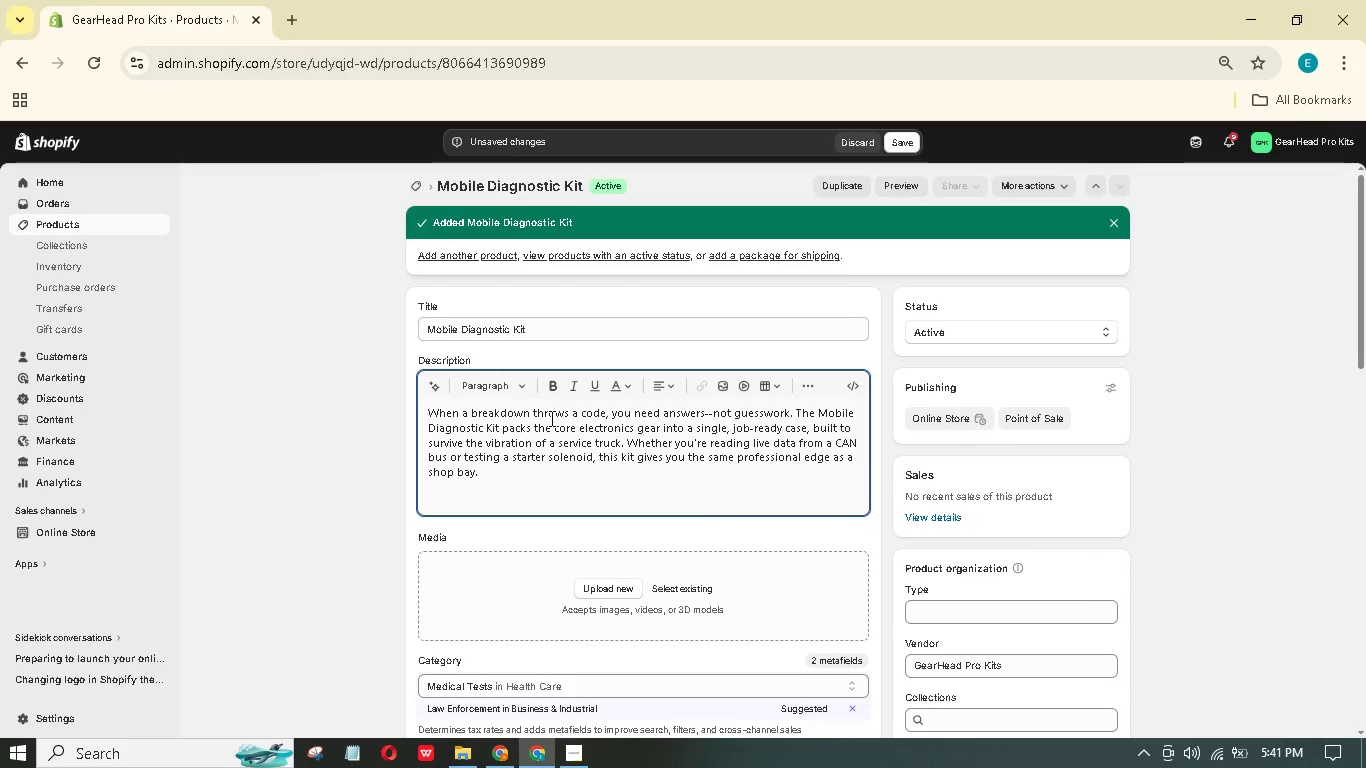 
wait(43.22)
 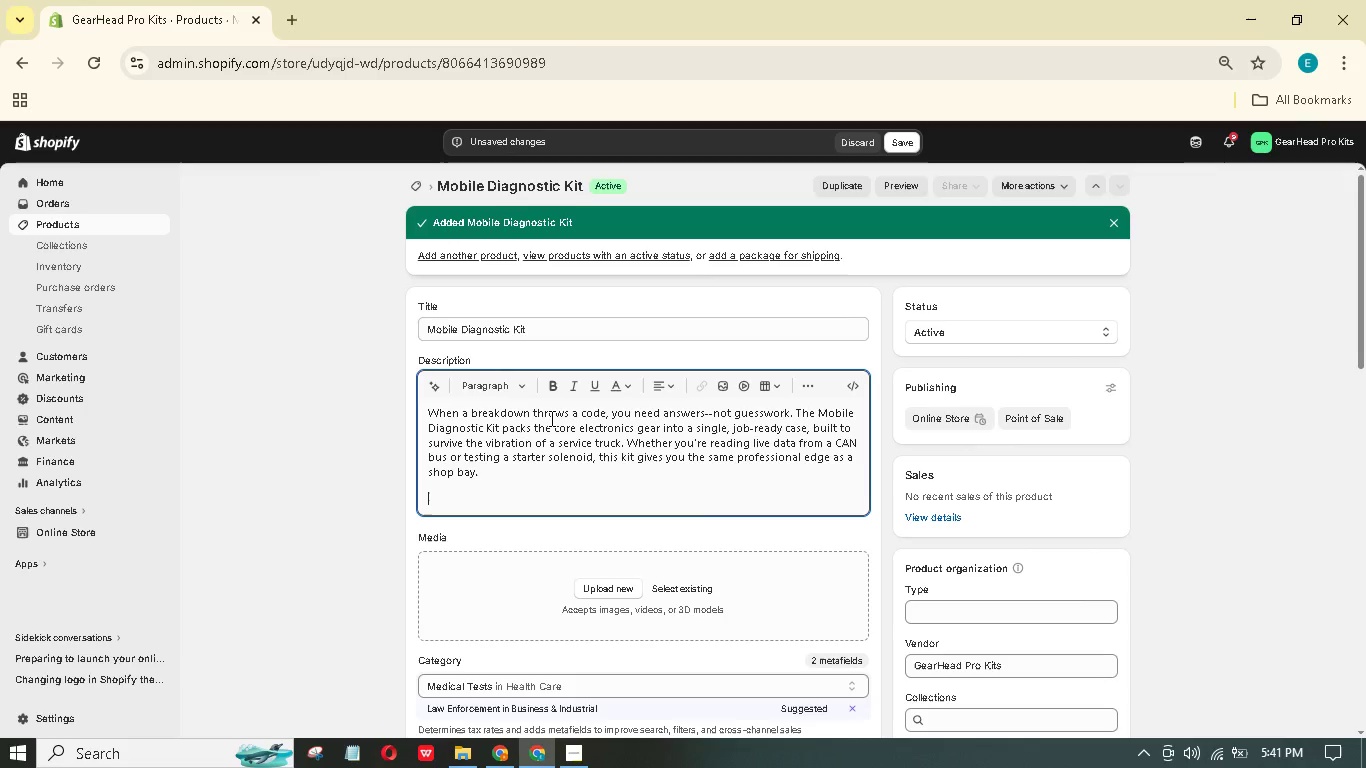 
type(OBD2 Scannr: Reads & cleans DTC's live)
 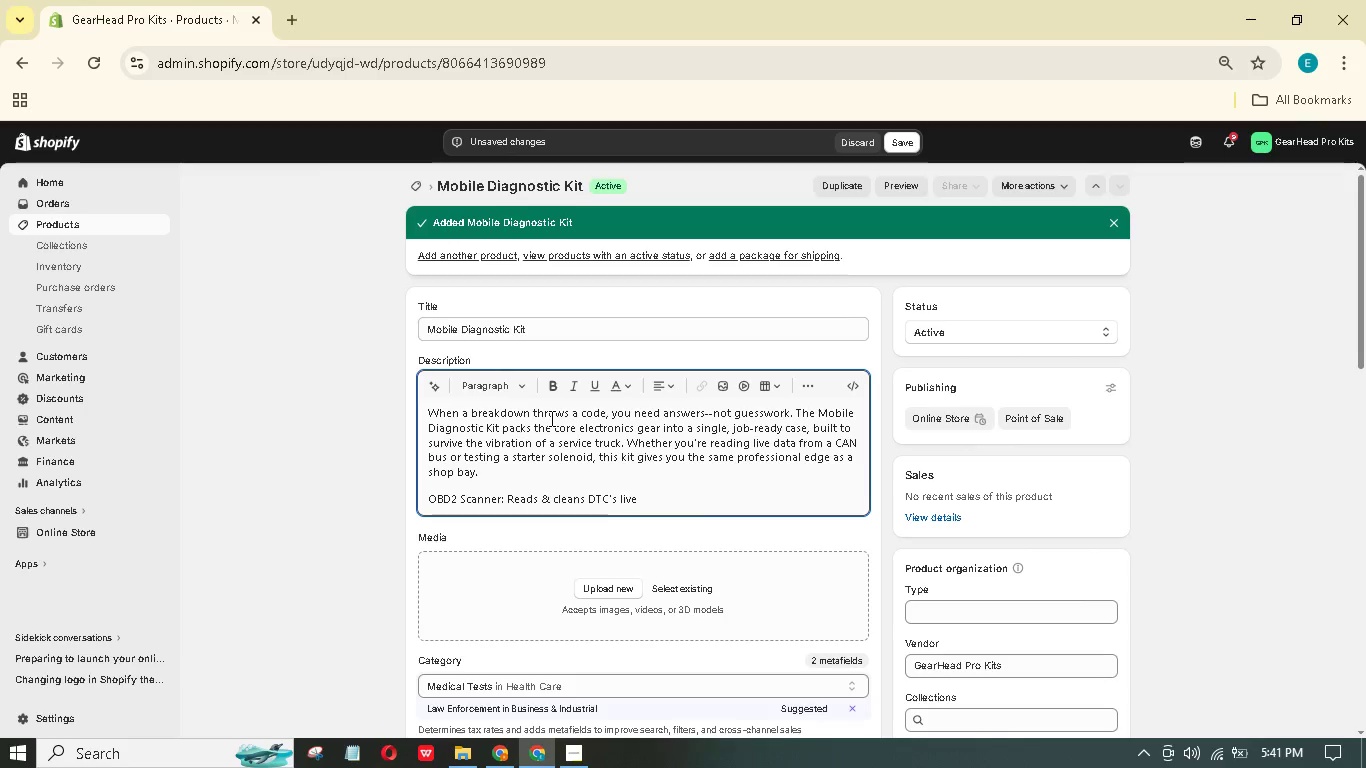 
wait(9.23)
 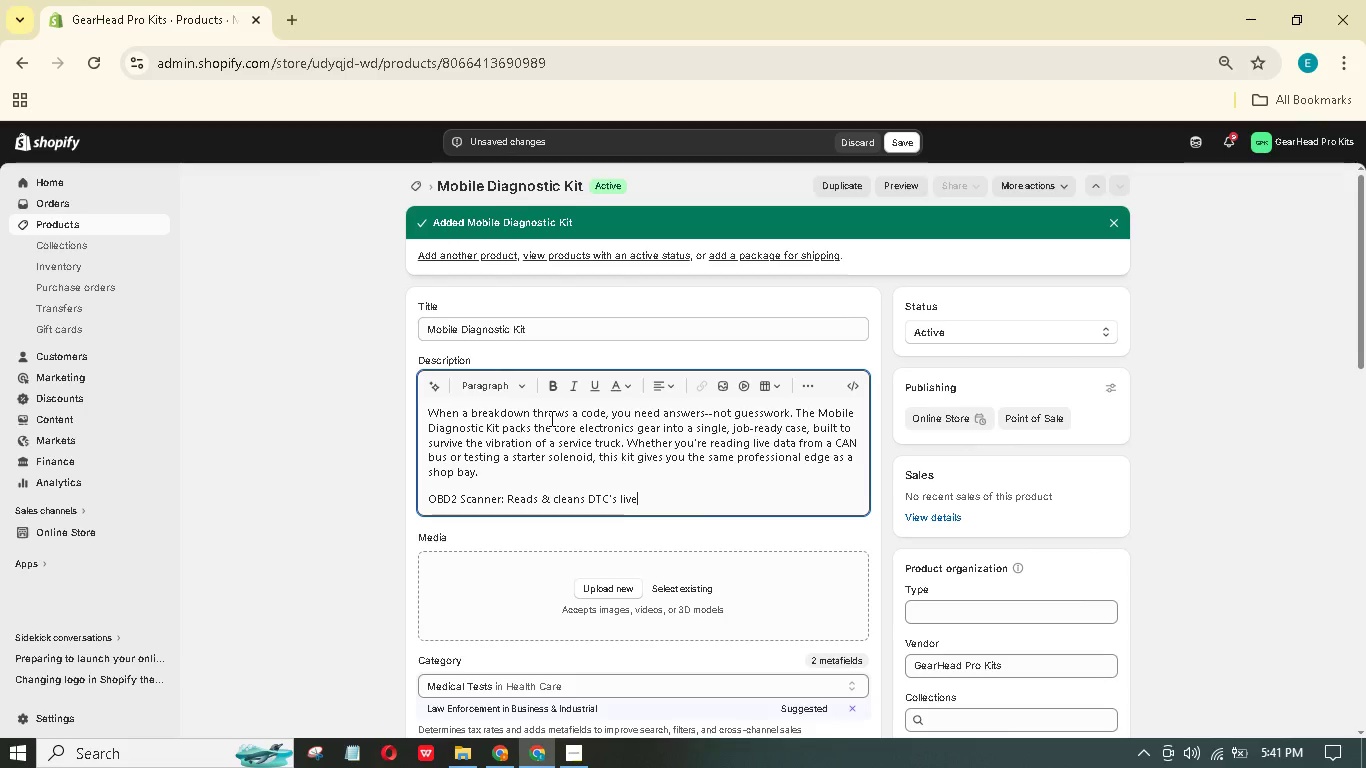 
type( data stream for engine.)
key(Backspace)
type(, transmission)
 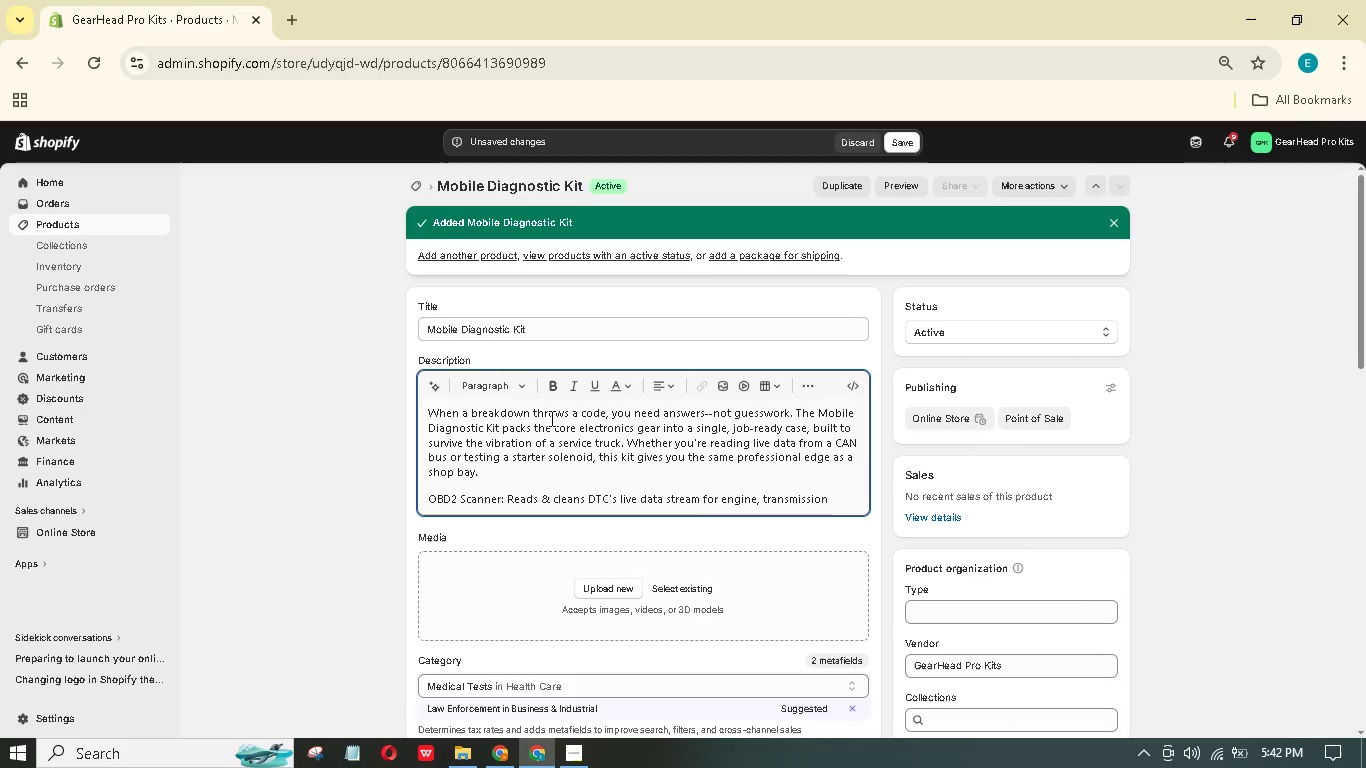 
key(Comma)
 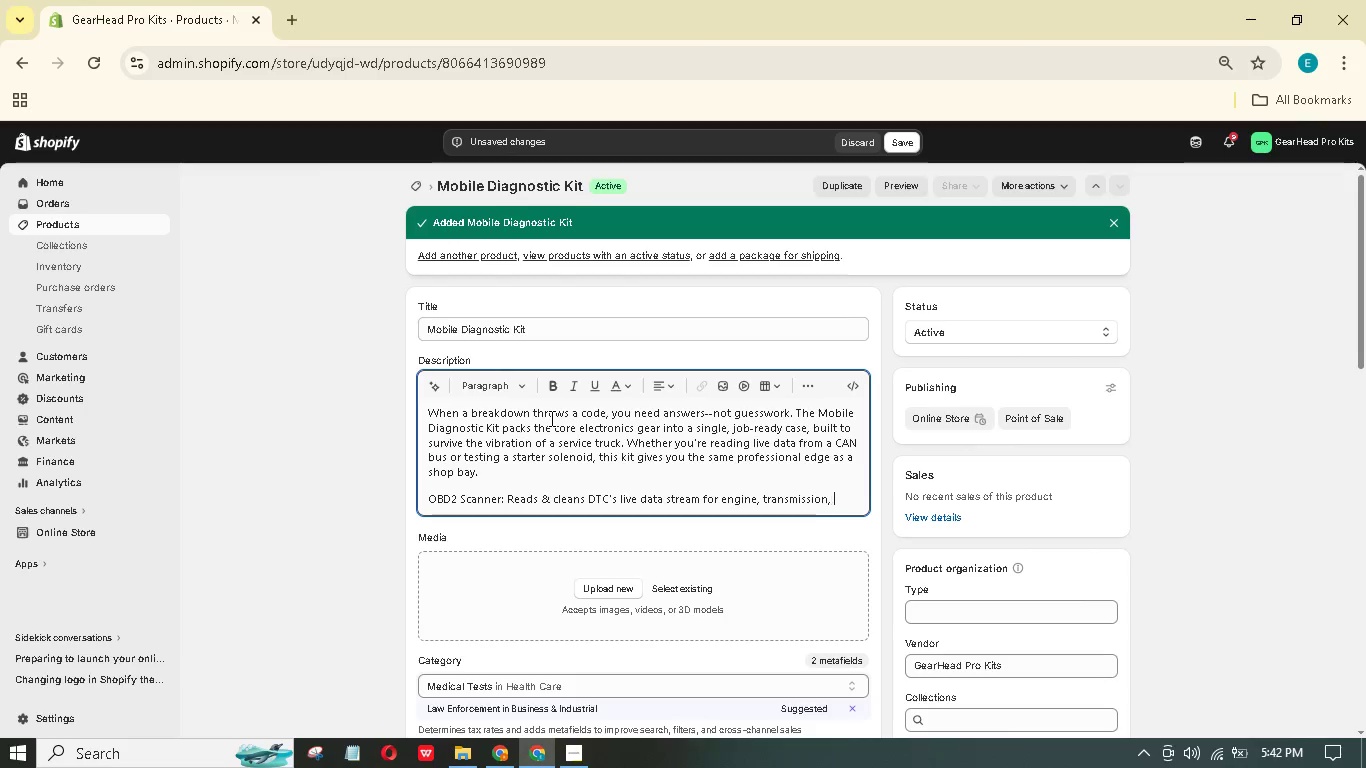 
key(Space)
 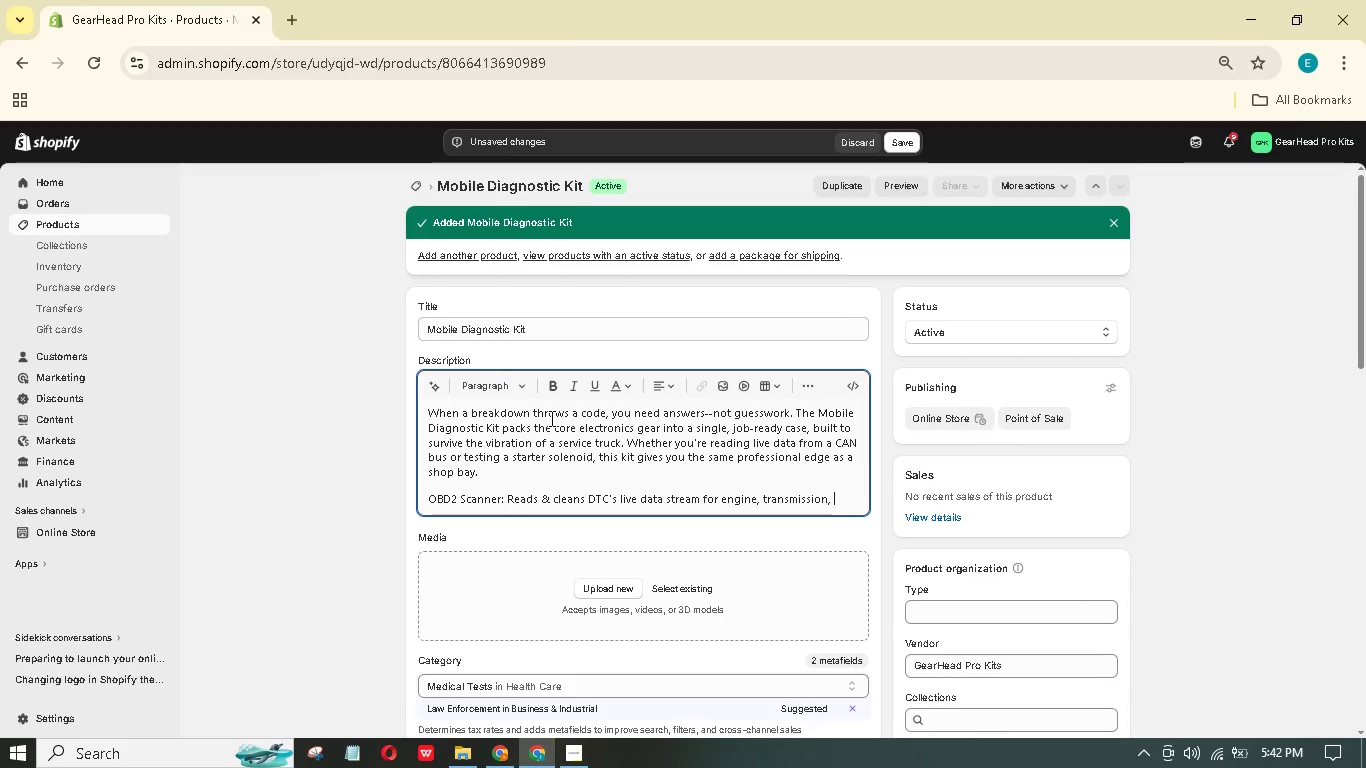 
key(Shift+A)
 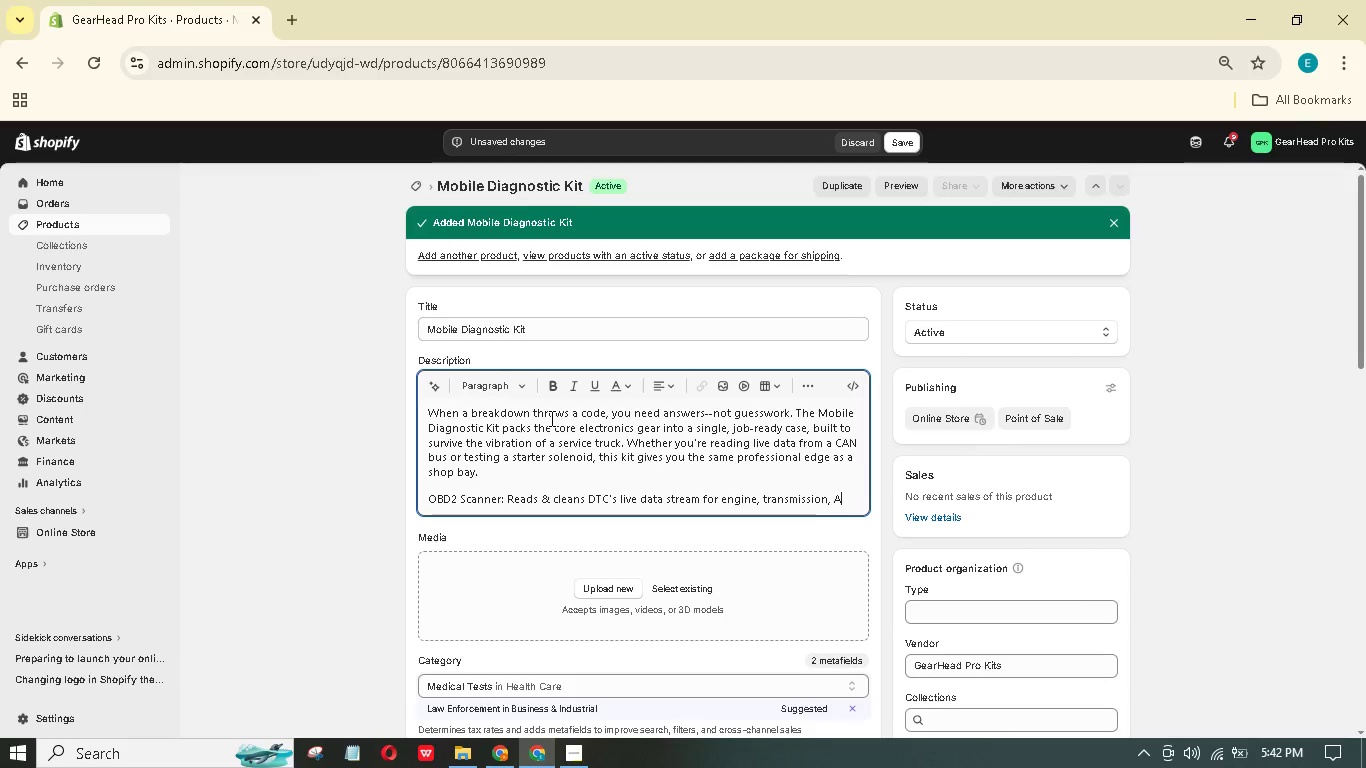 
wait(23.53)
 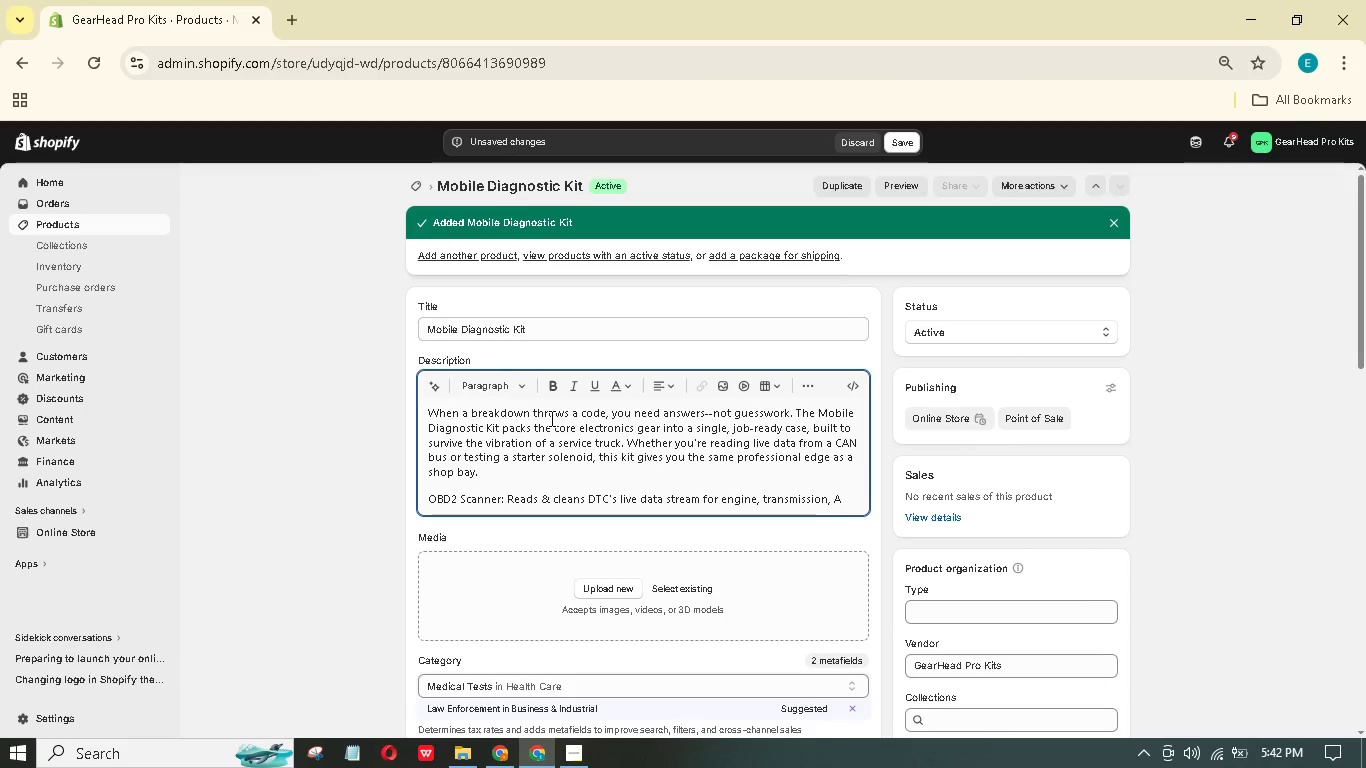 
type(BS (Professional variant adds bi-directional controls and graphing).)
 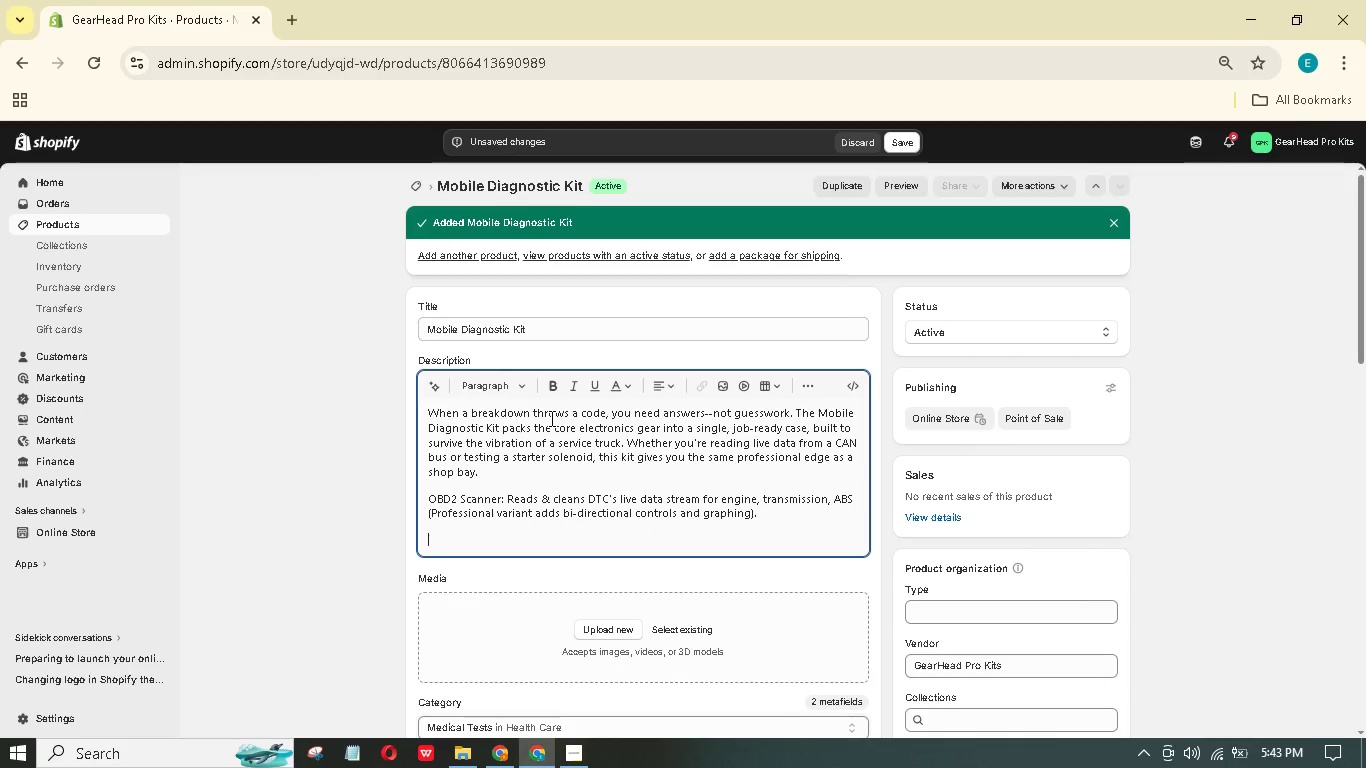 
 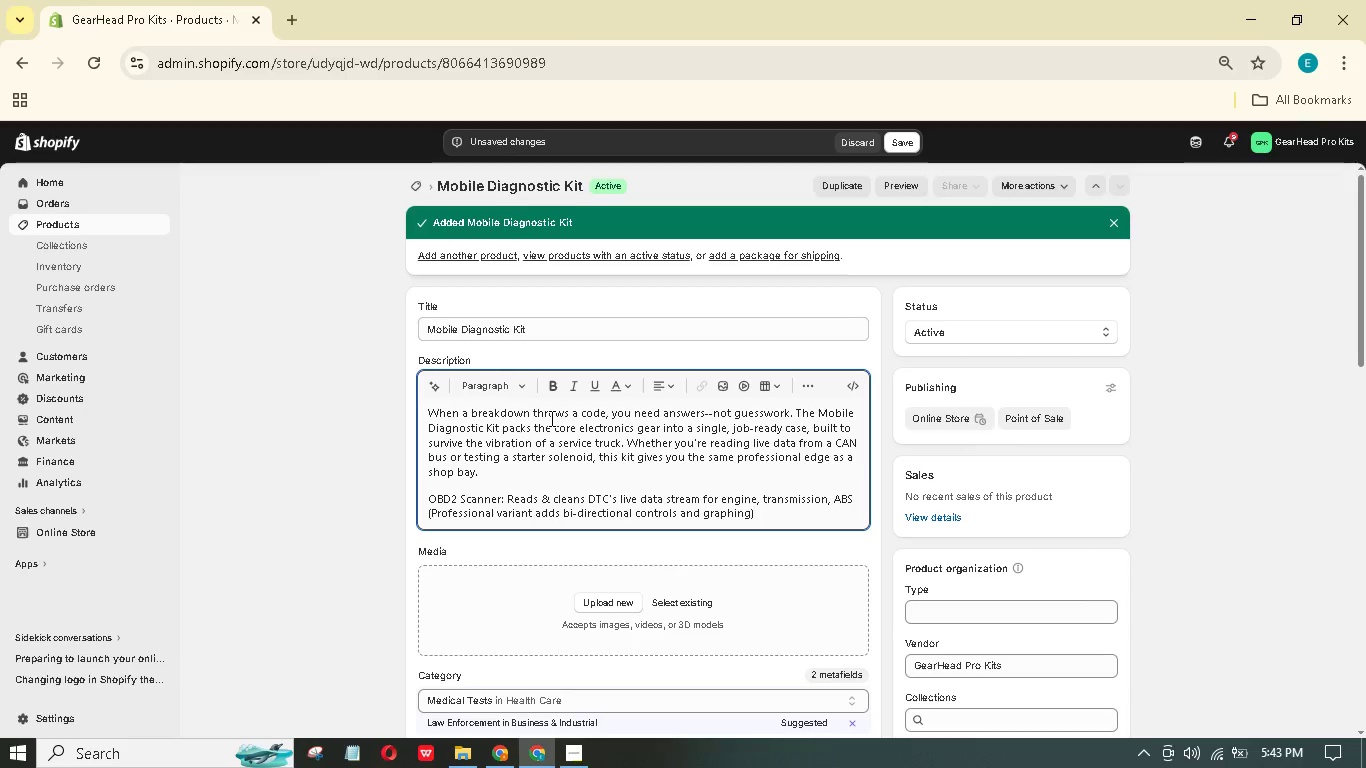 
key(Enter)
 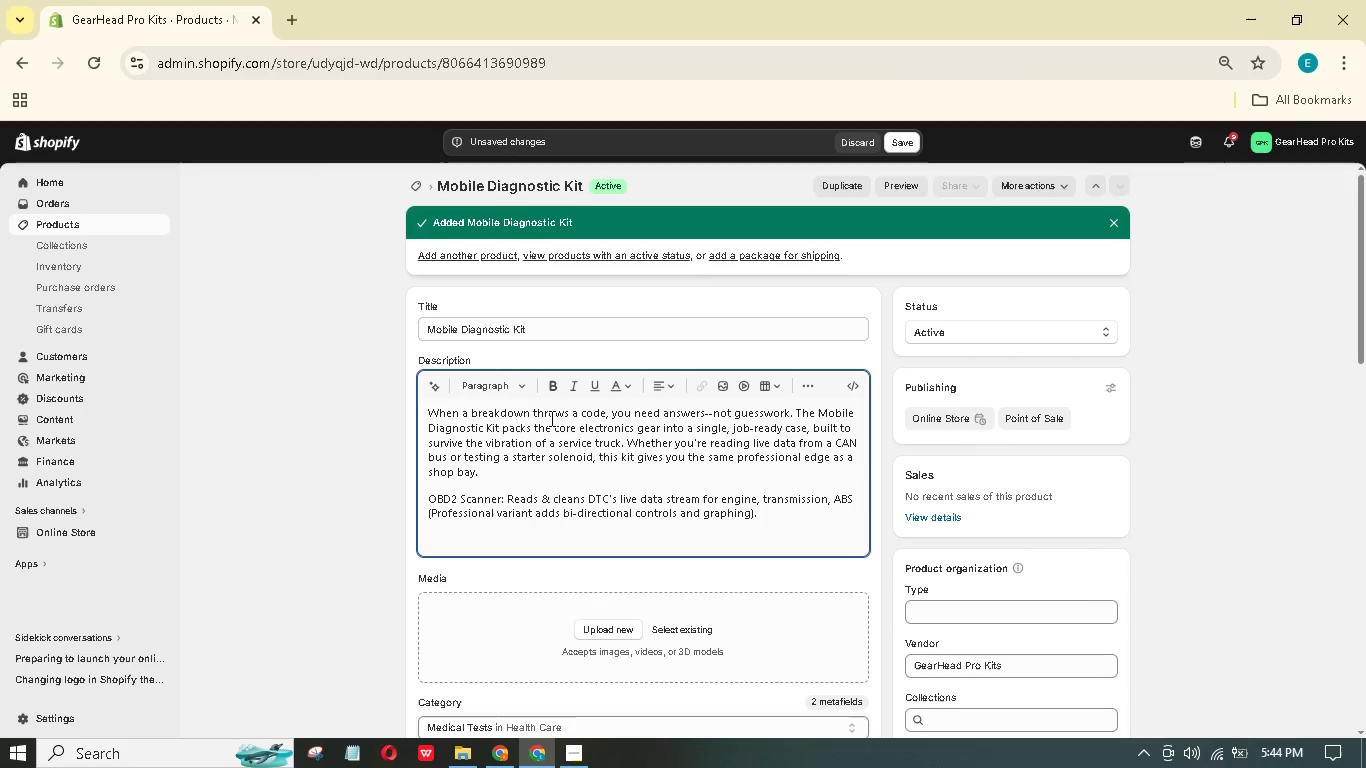 
wait(51.5)
 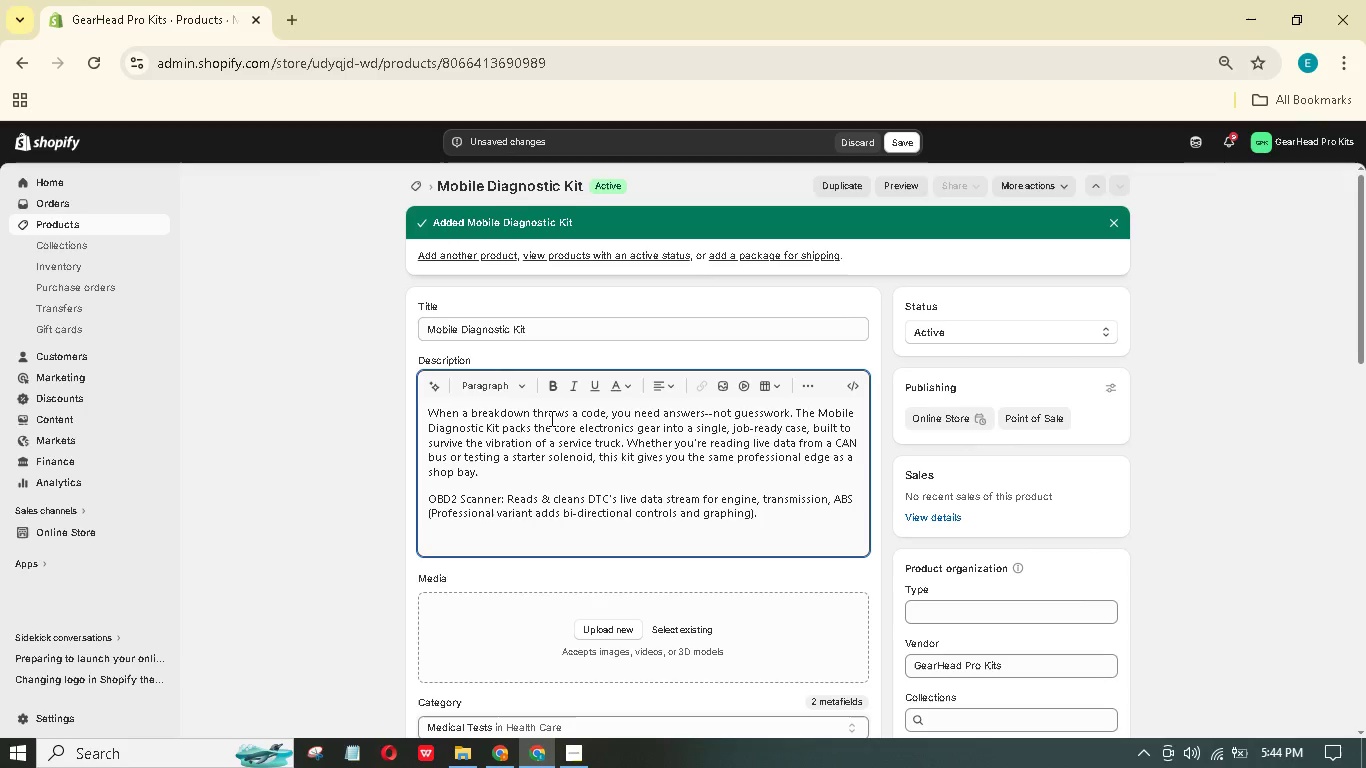 
hold_key(key=ShiftLeft, duration=1.53)
 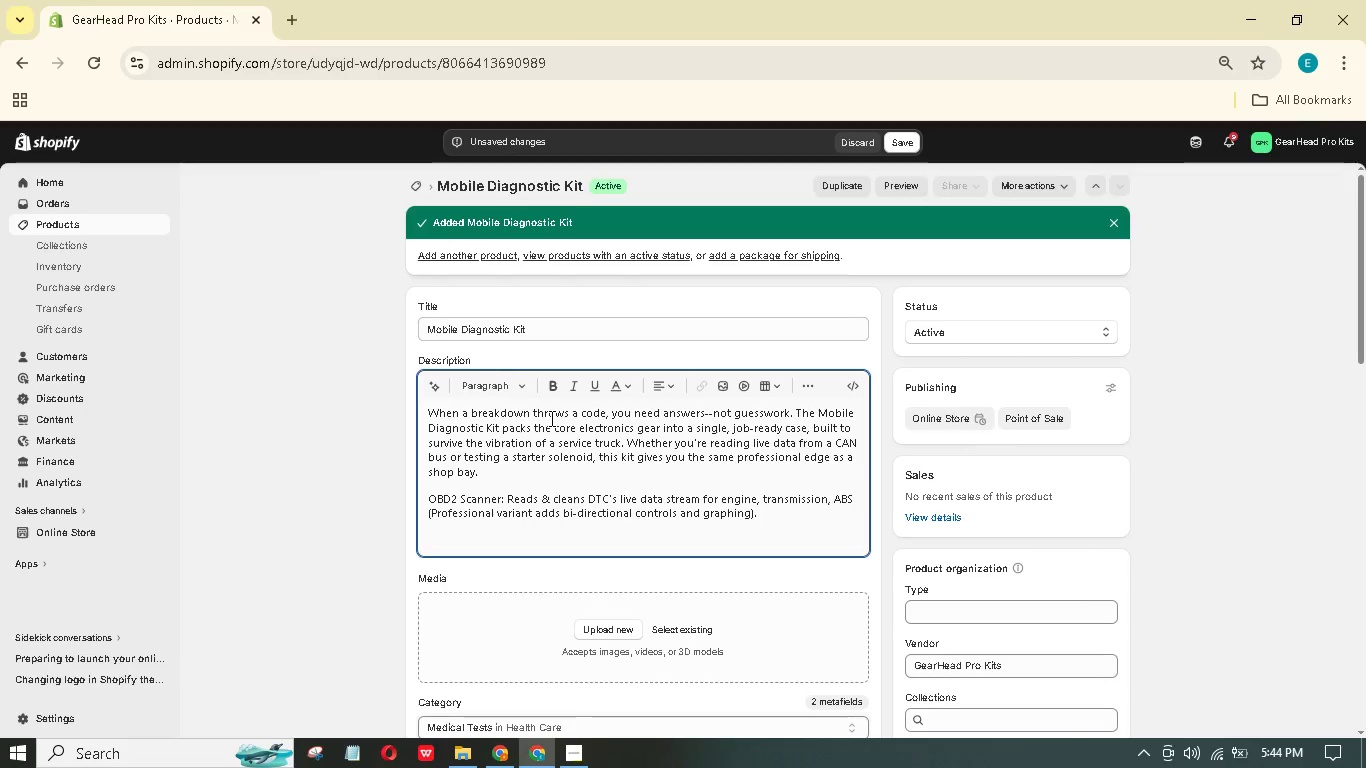 
hold_key(key=ShiftLeft, duration=1.51)
 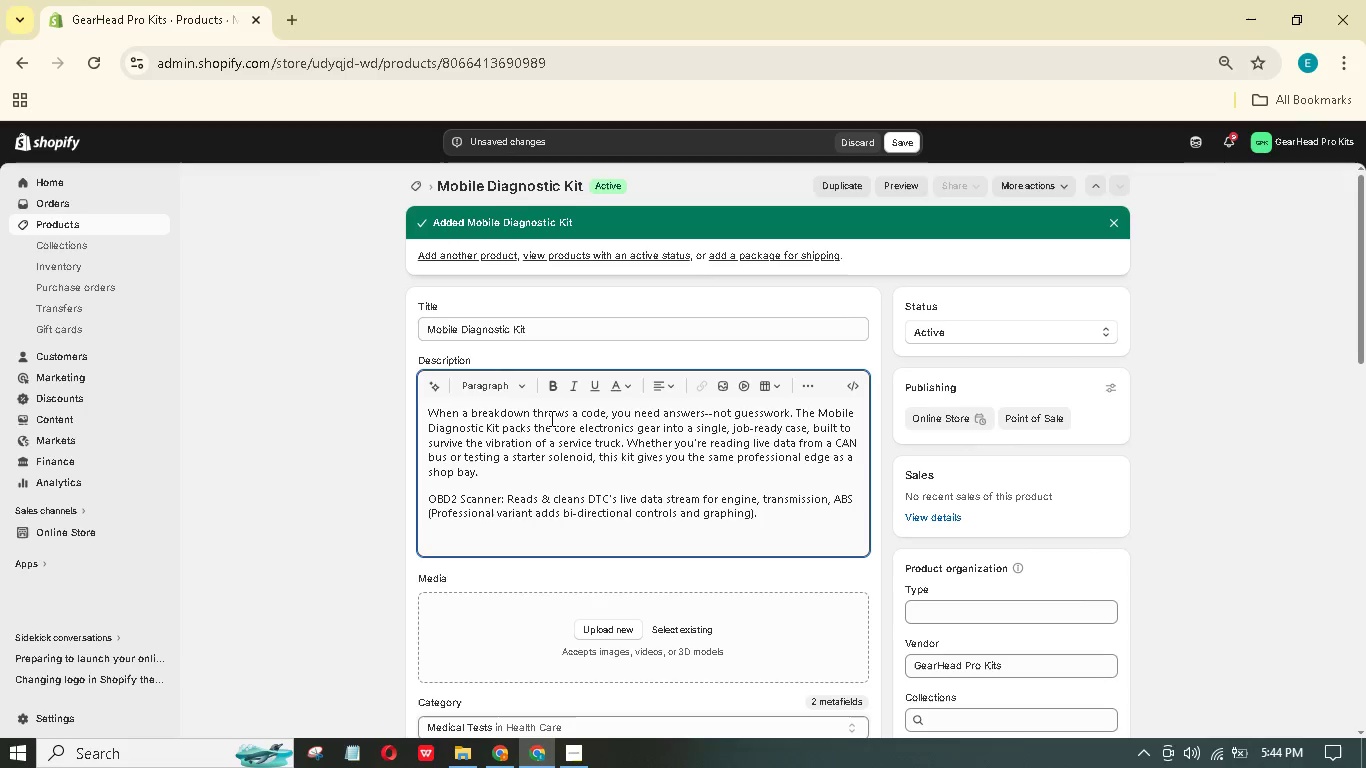 
hold_key(key=ShiftLeft, duration=1.52)
 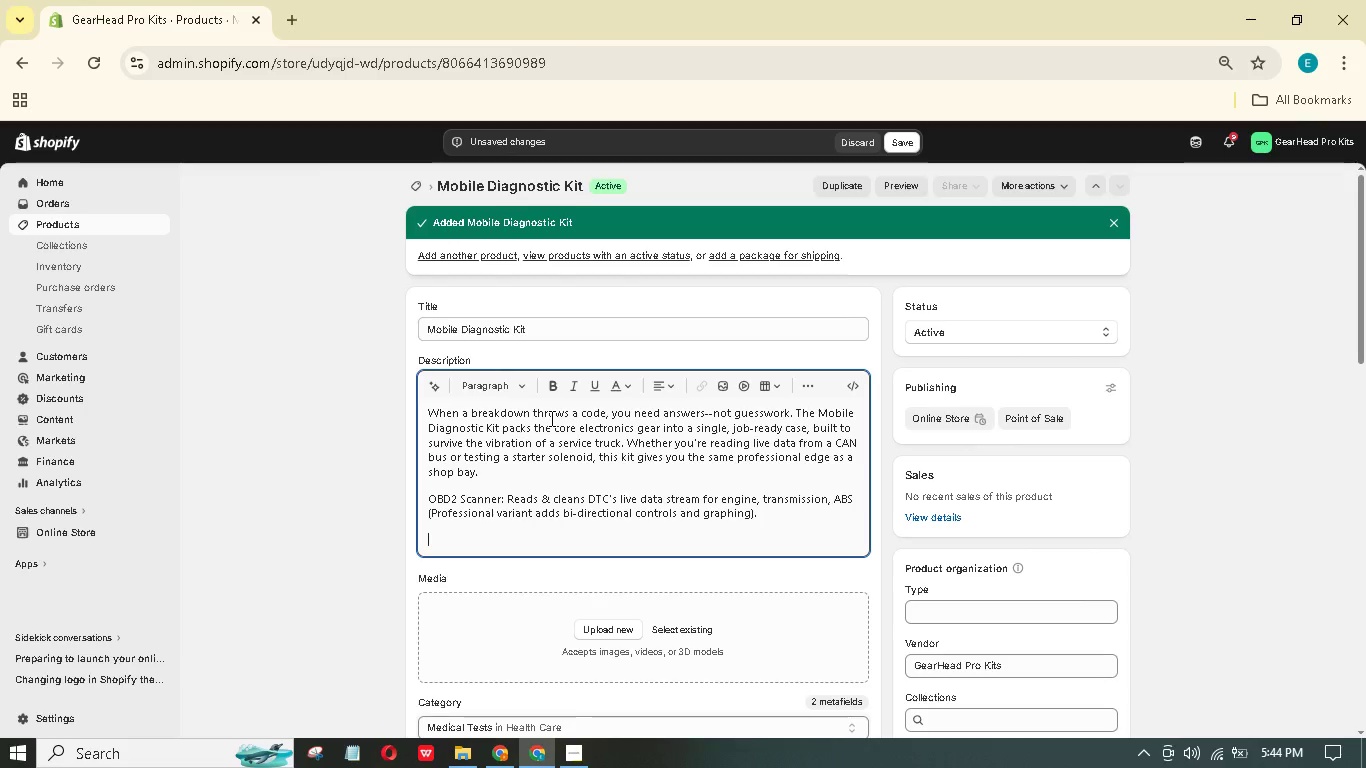 
type(Digital Multimeter: True-RMS, Ct III 600V rated; includes thermocouple for temp checks.)
 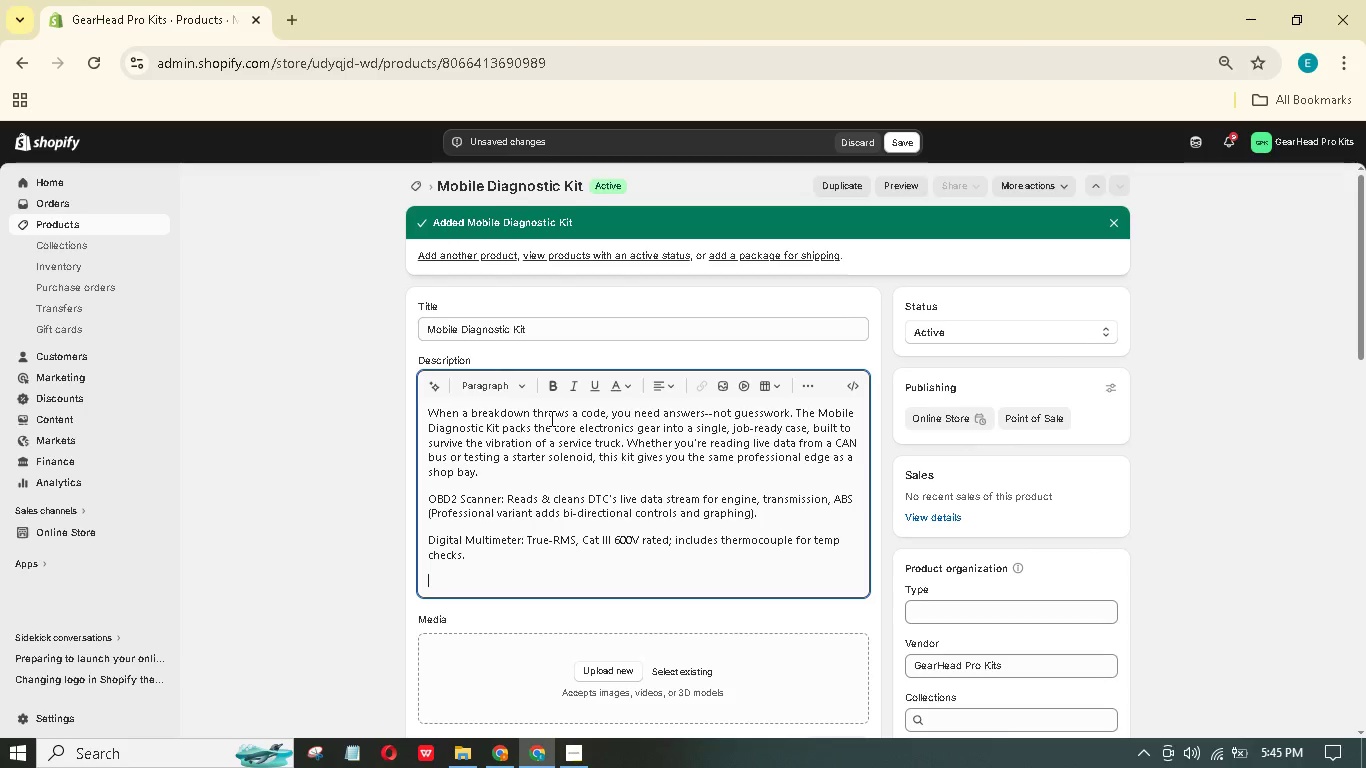 
 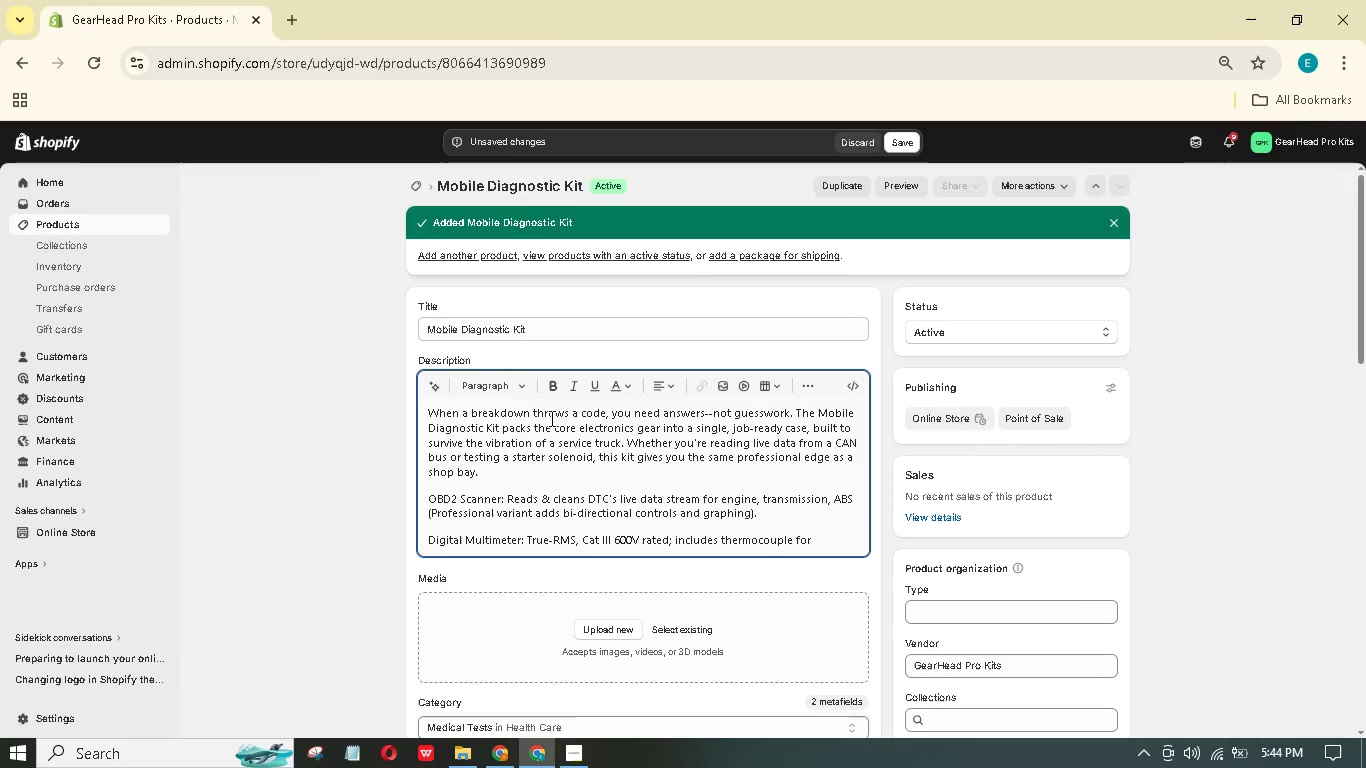 
key(Enter)
 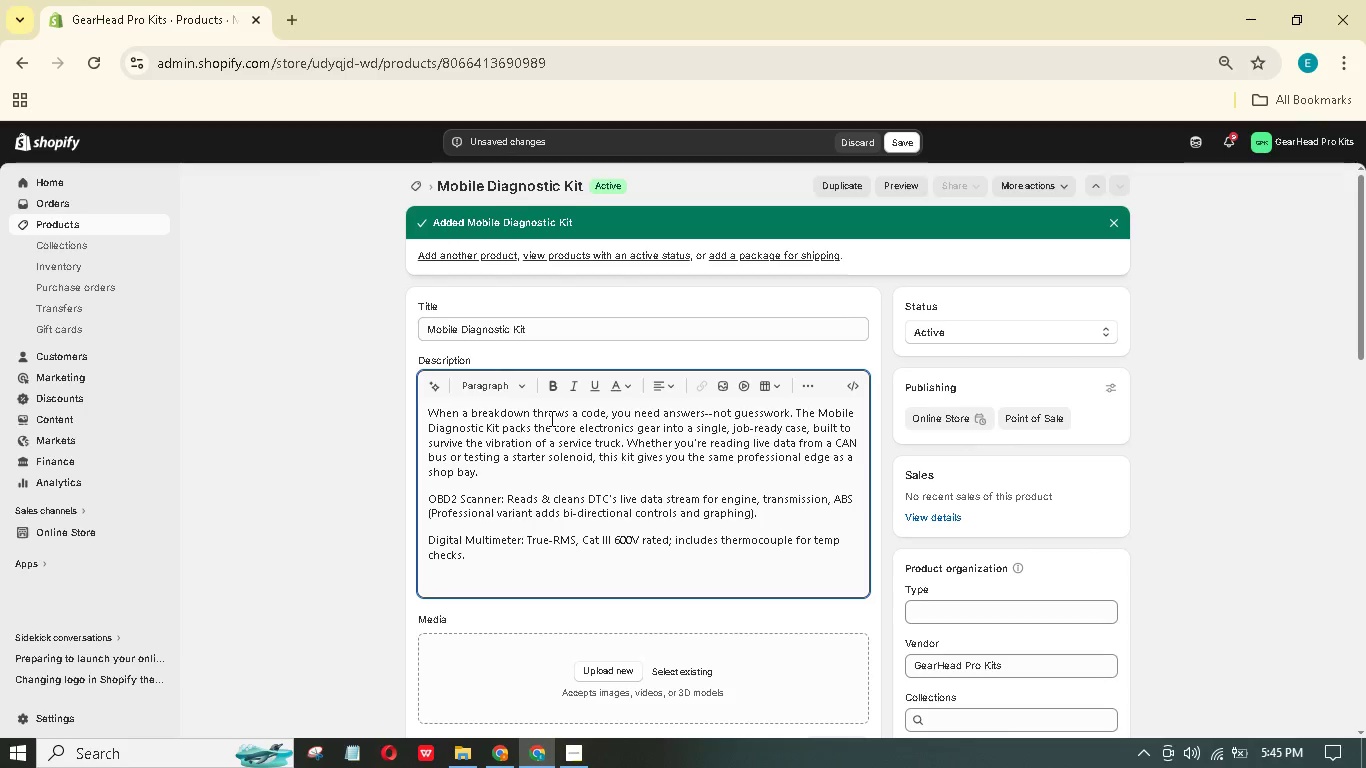 
type(Test Leads & Back Probes: )
 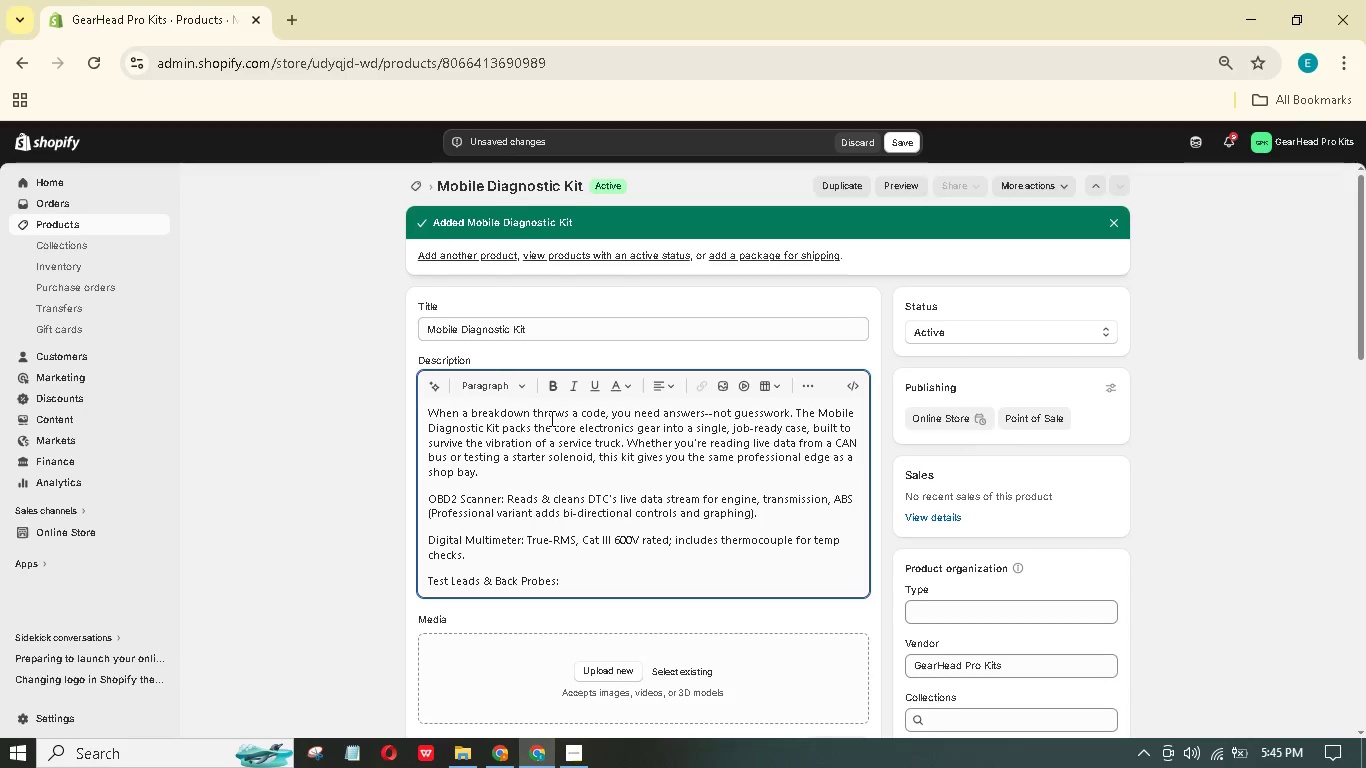 
wait(37.53)
 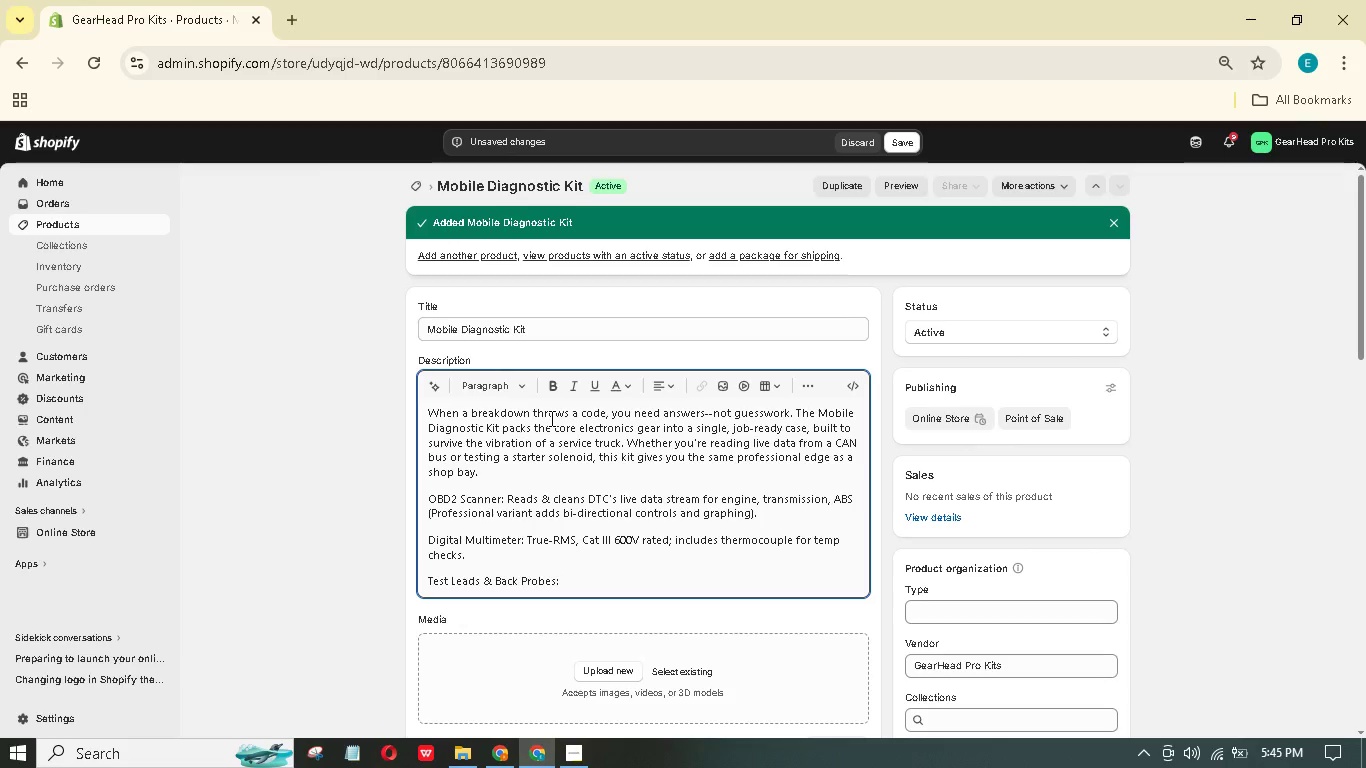 
type(Silicone-insulated, 4 foot lengths with alligator clips and piercing probes.)
 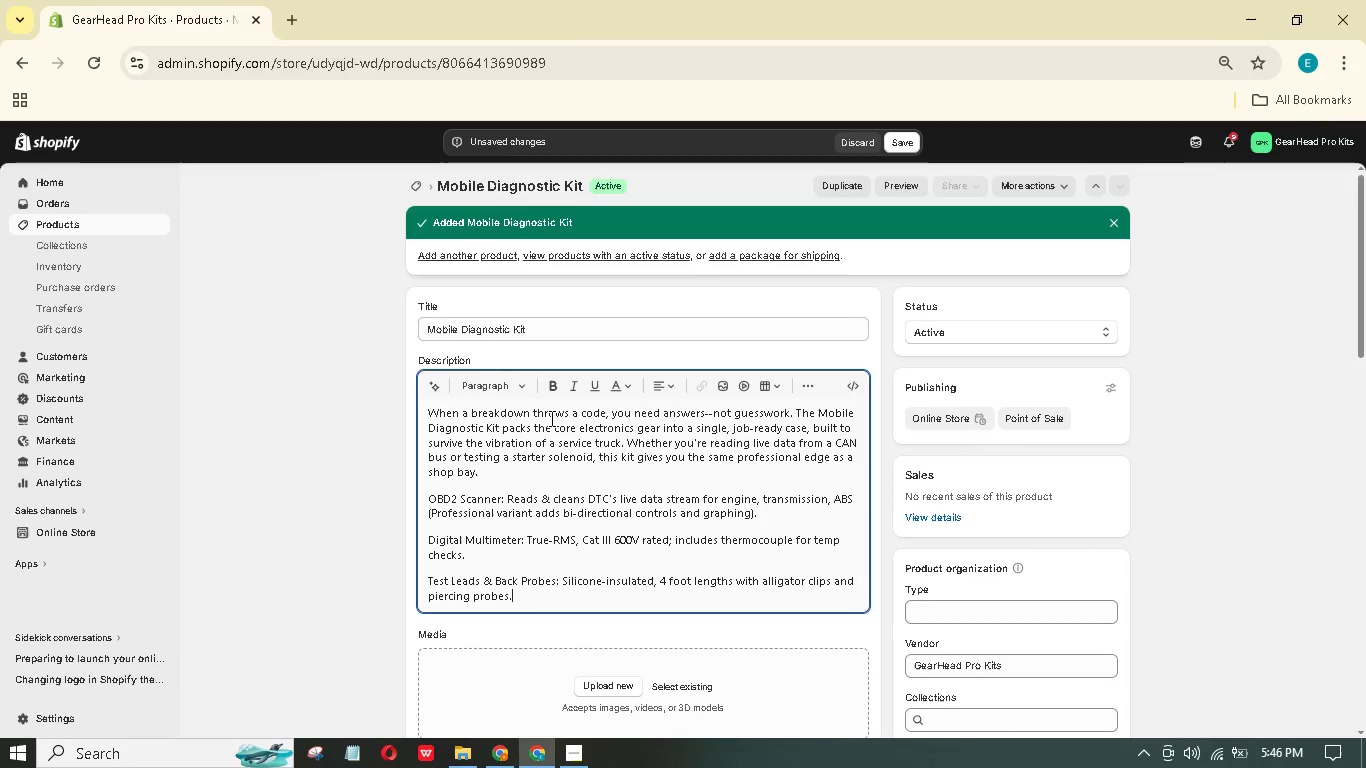 
key(Enter)
 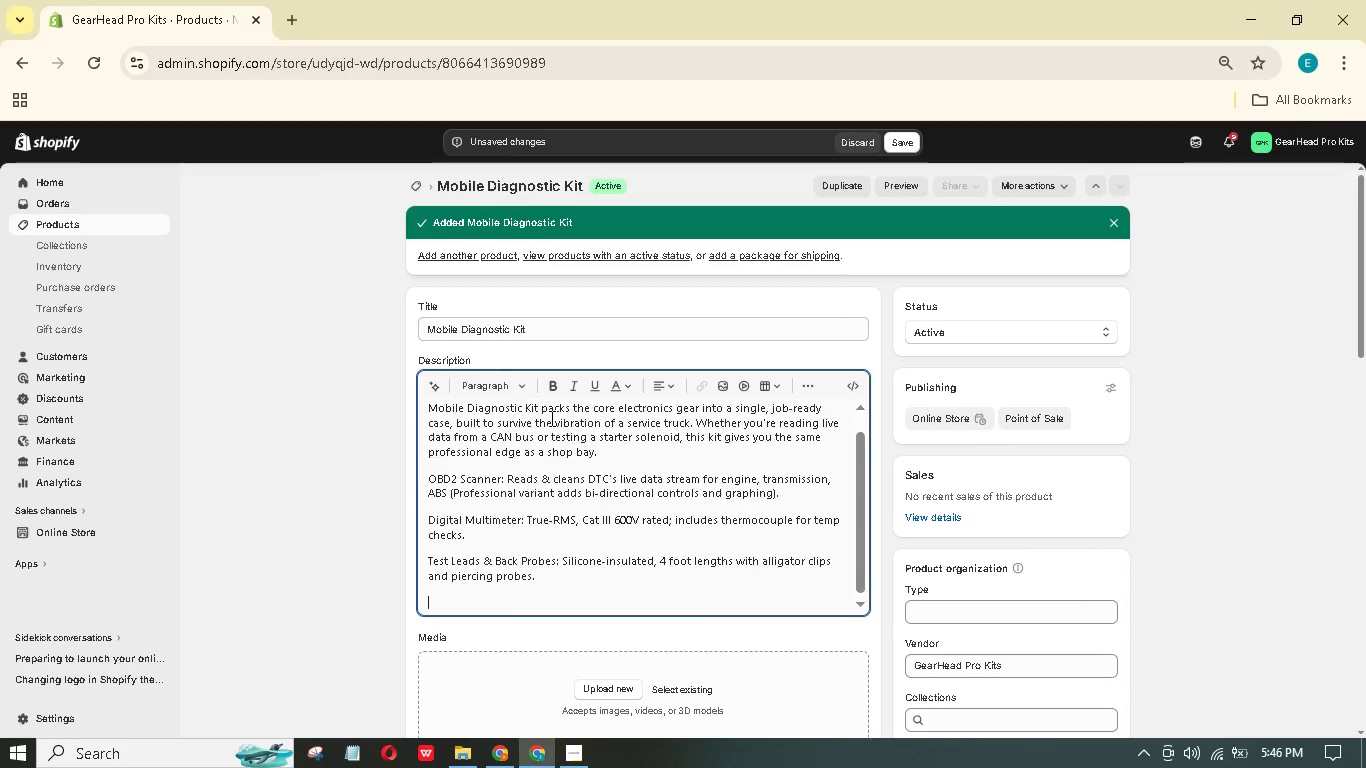 
type(Battery Load Tester (Pro only): 100amp)
key(Backspace)
key(Backspace)
key(Backspace)
type(-amp carbon pile)
 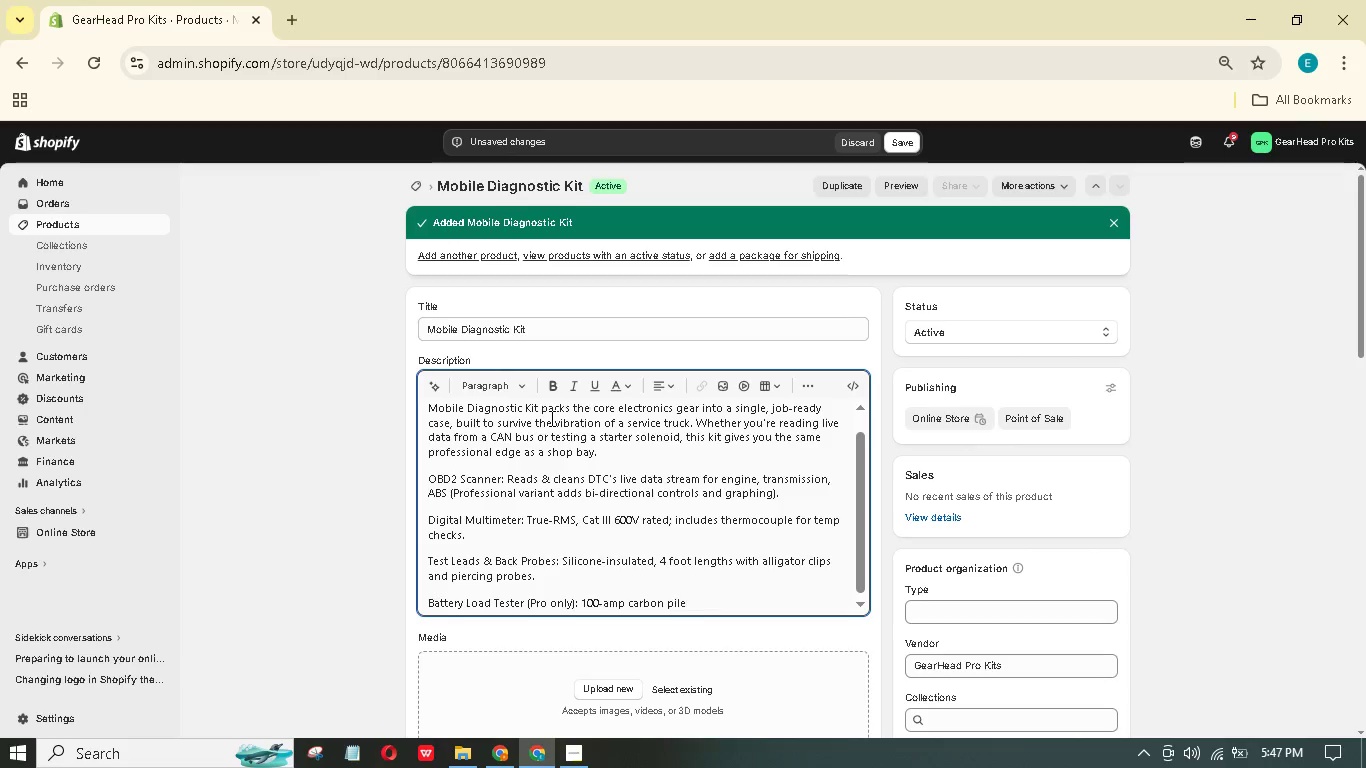 
wait(33.5)
 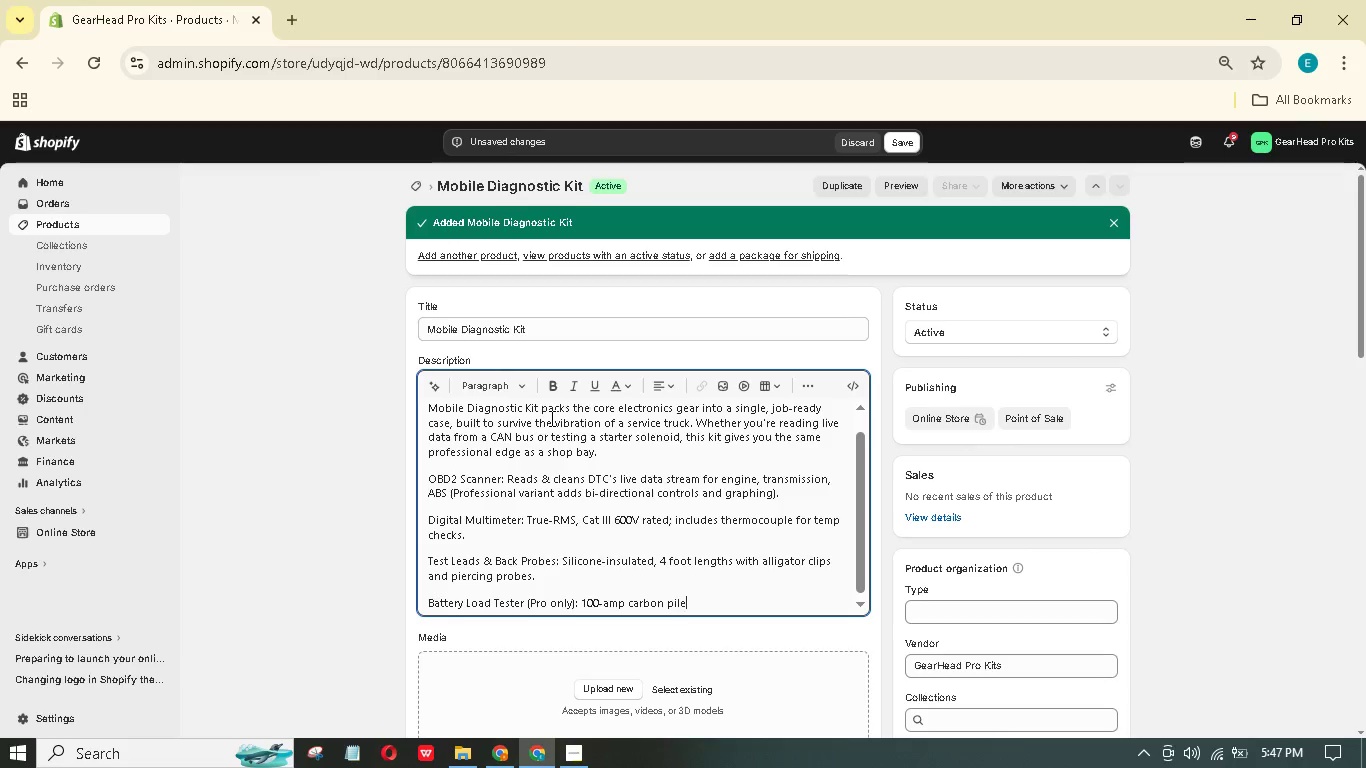 
type( tester ith analog g)
 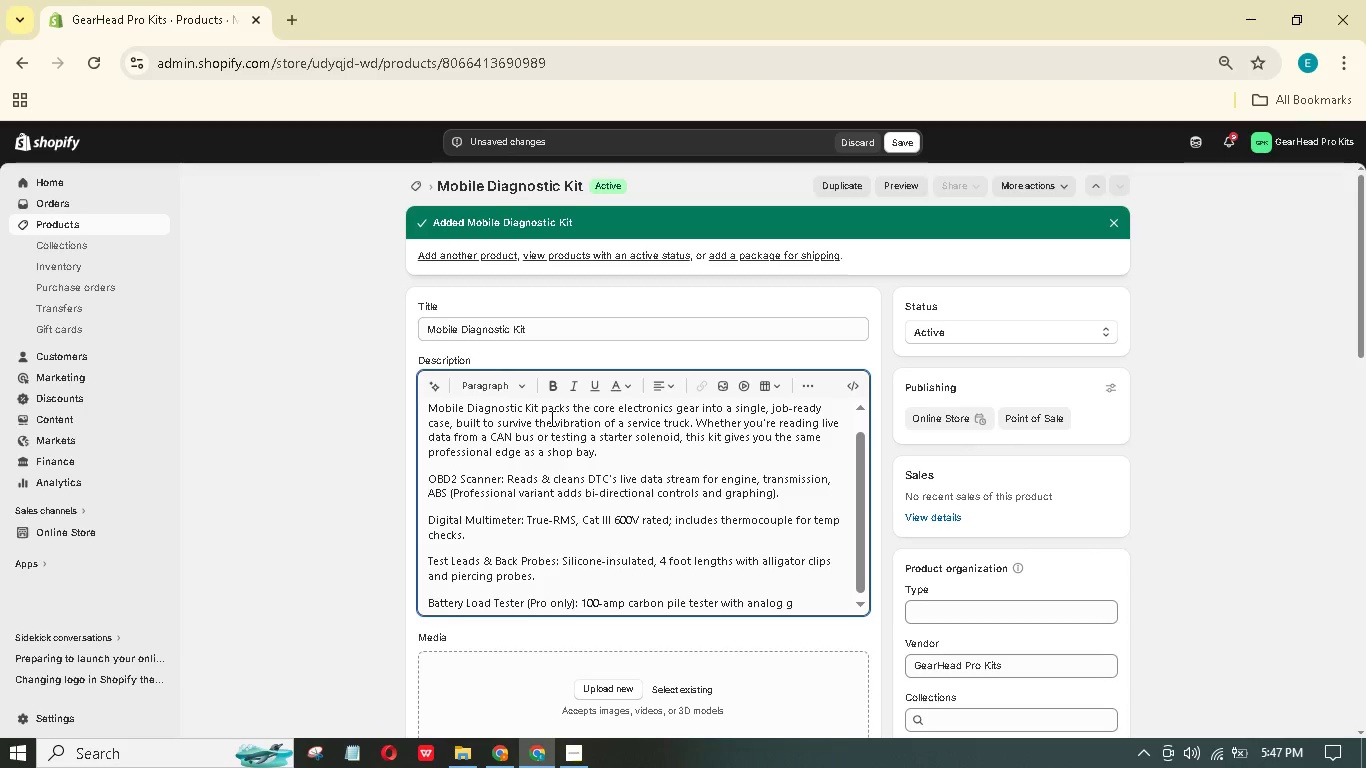 
hold_key(key=W, duration=0.31)
 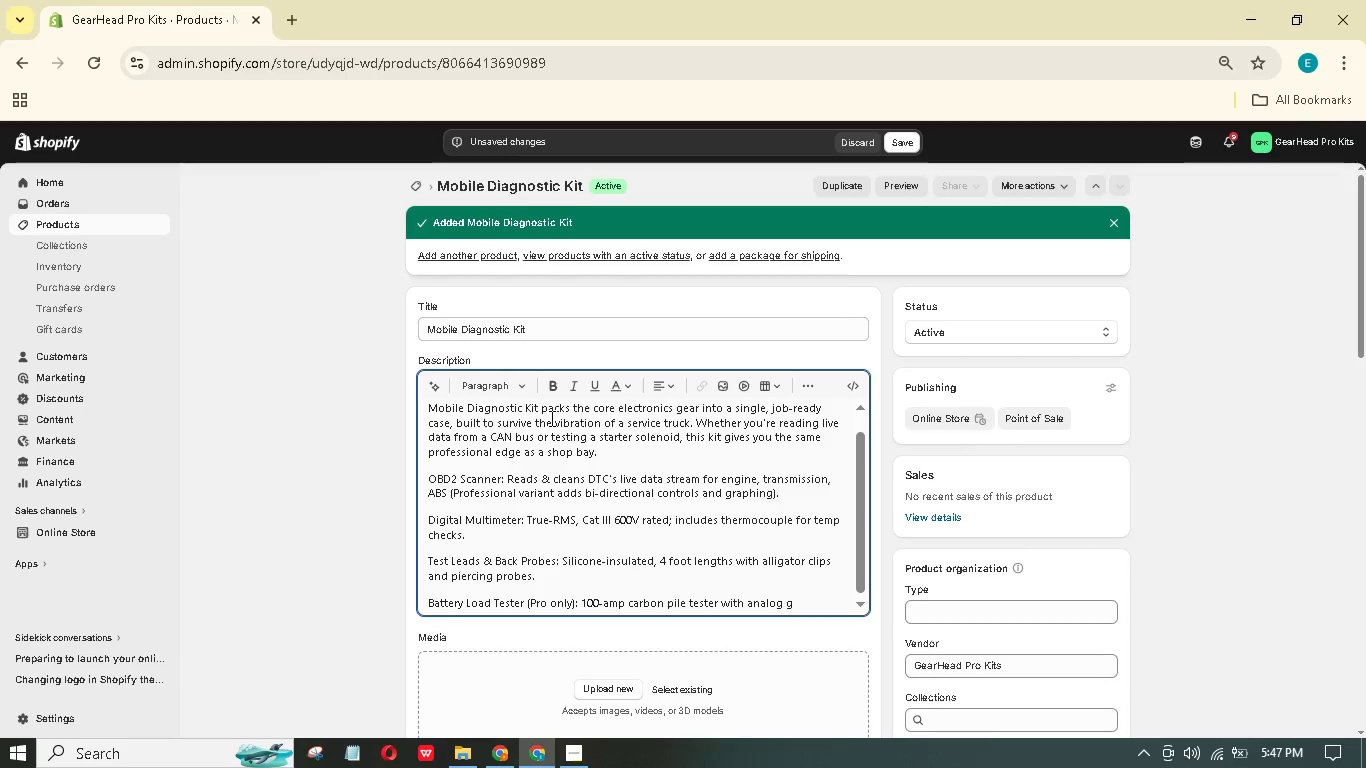 
type(auge)
 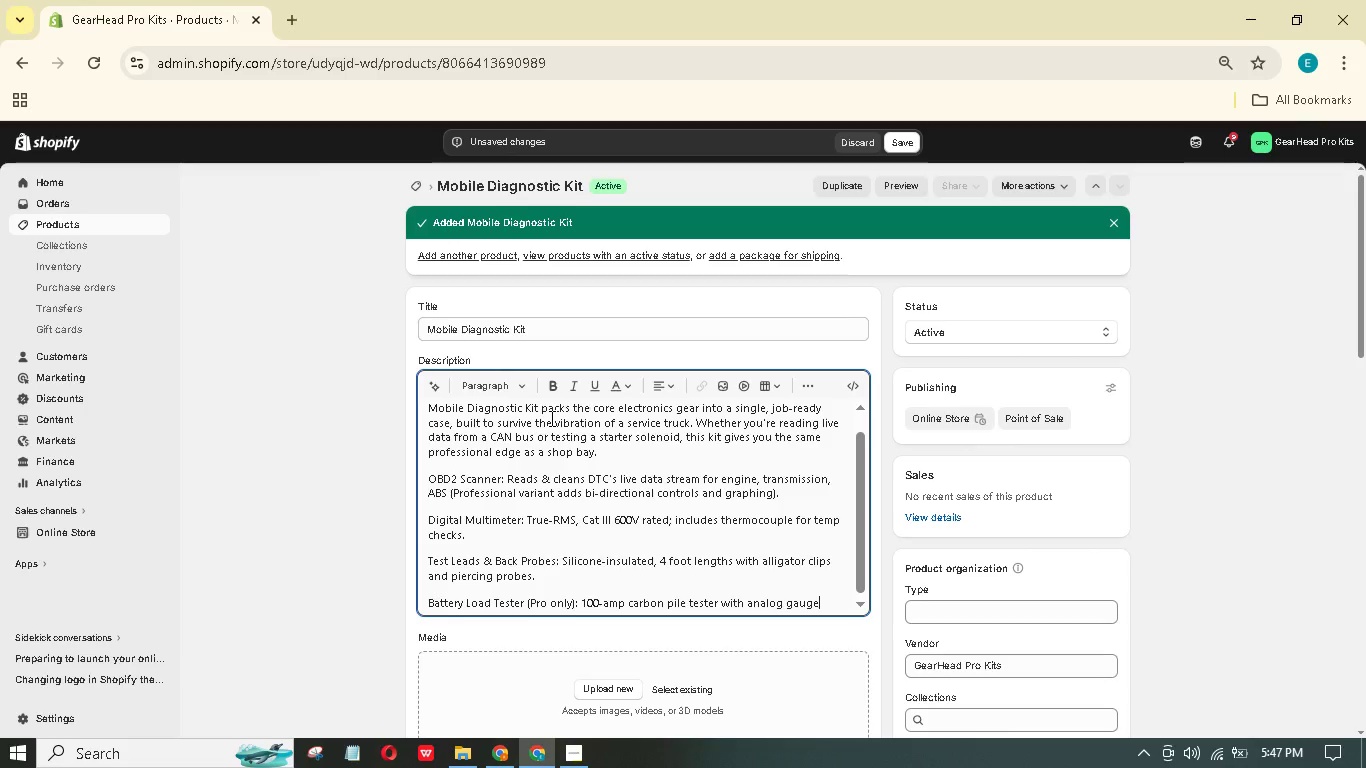 
hold_key(key=Period, duration=0.36)
 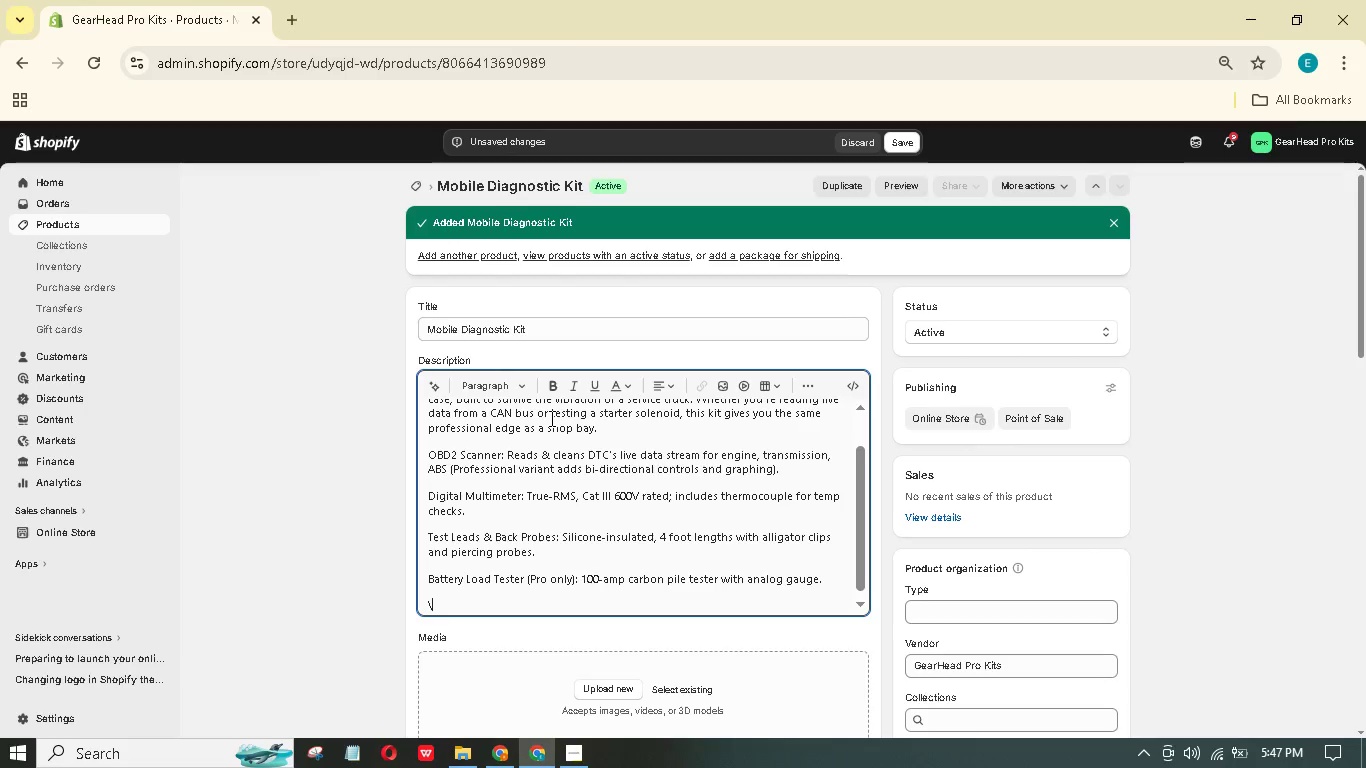 
key(Enter)
 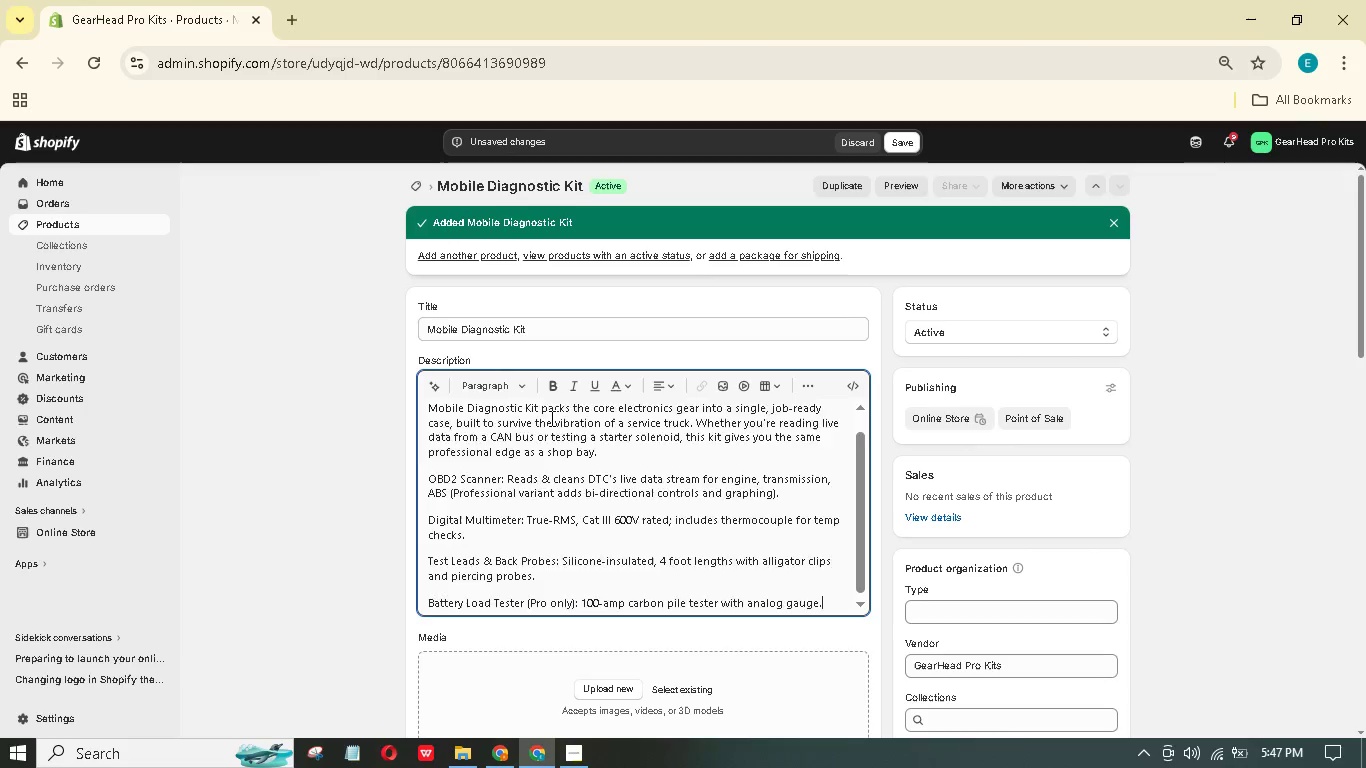 
key(Backslash)
 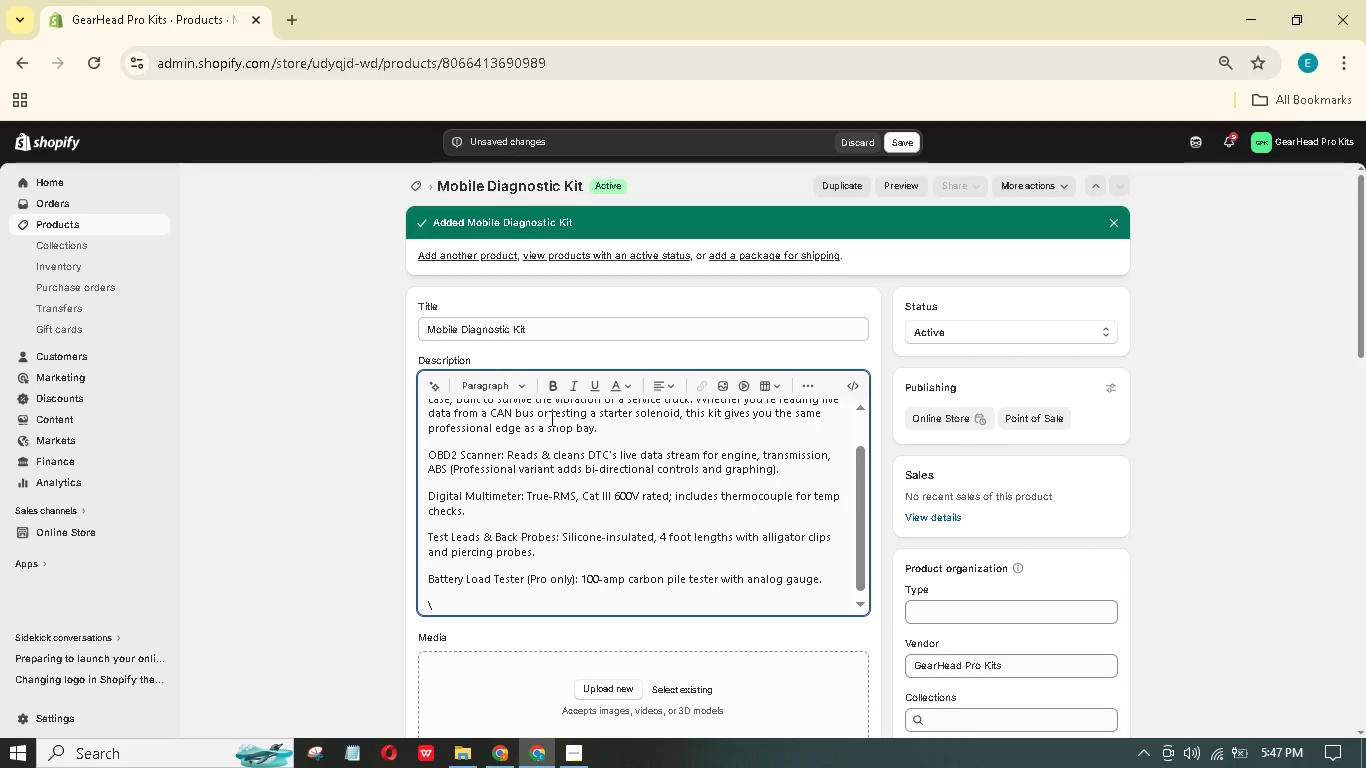 
key(Backspace)
 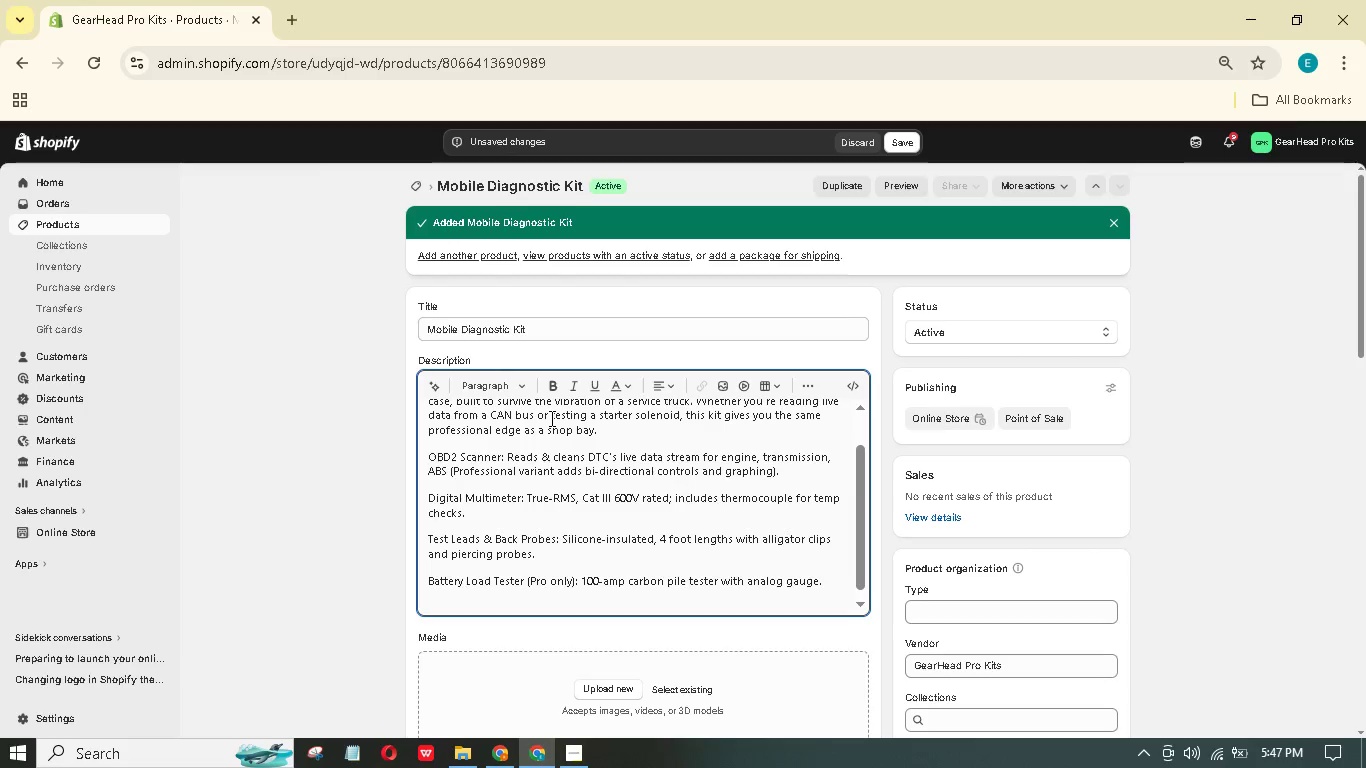 
hold_key(key=ShiftLeft, duration=1.5)
 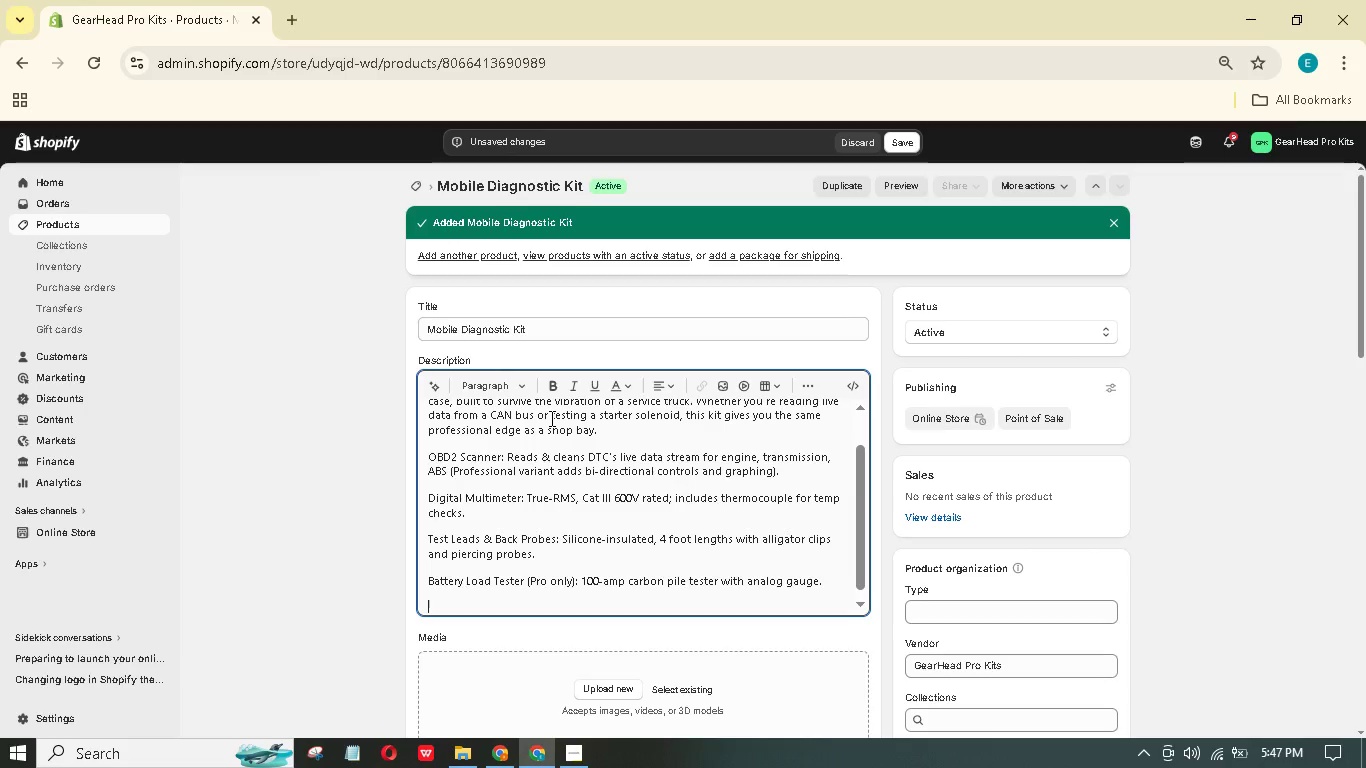 
hold_key(key=ShiftLeft, duration=1.5)
 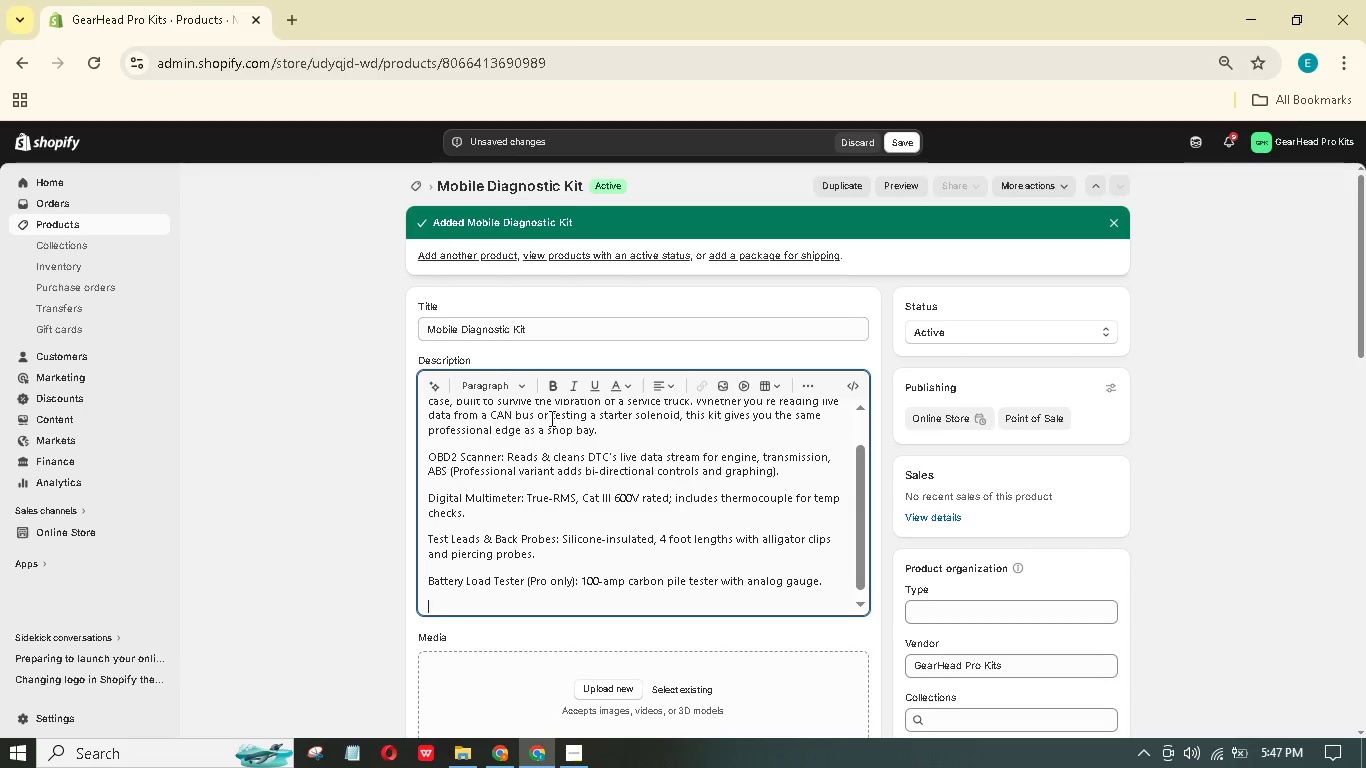 
type(Fuel Pressure Guage Kit ()
 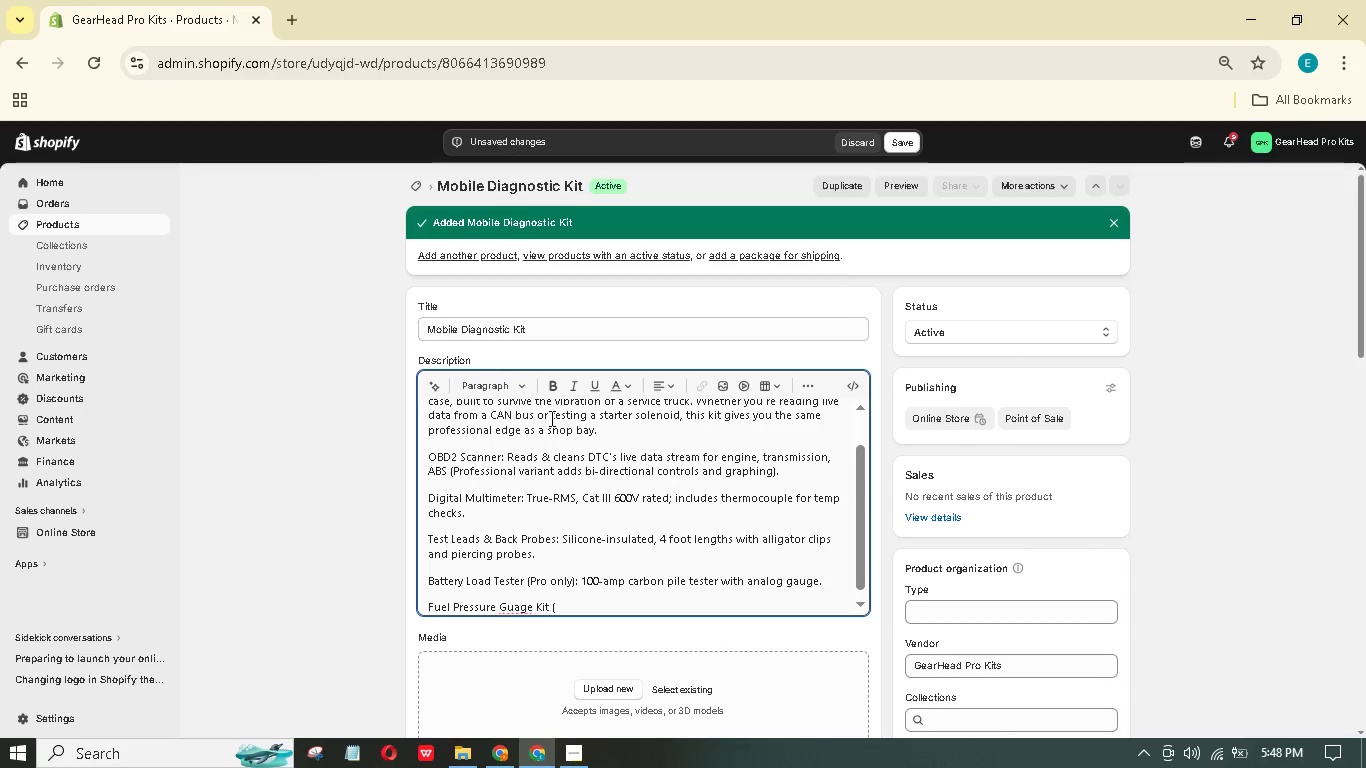 
type(Pro only): Adaptable to mot fuel injection tet )
 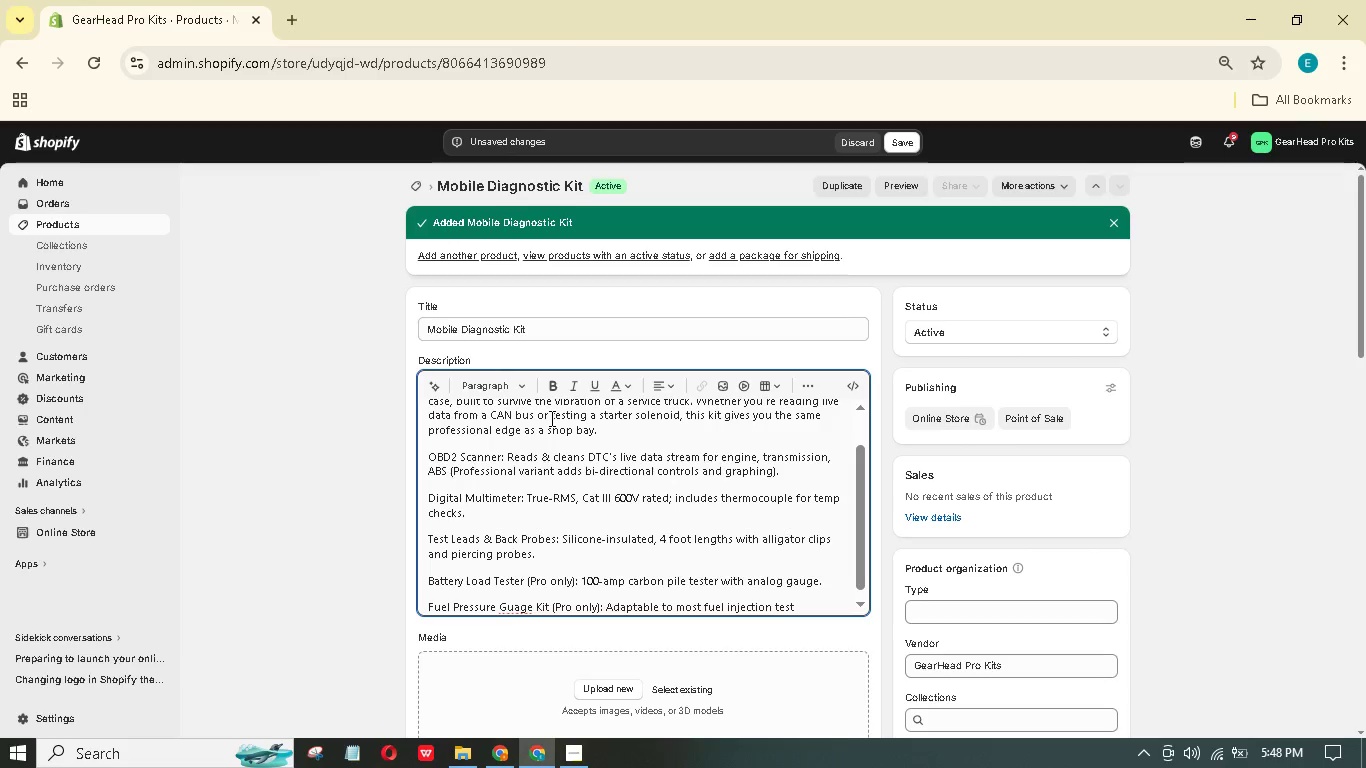 
 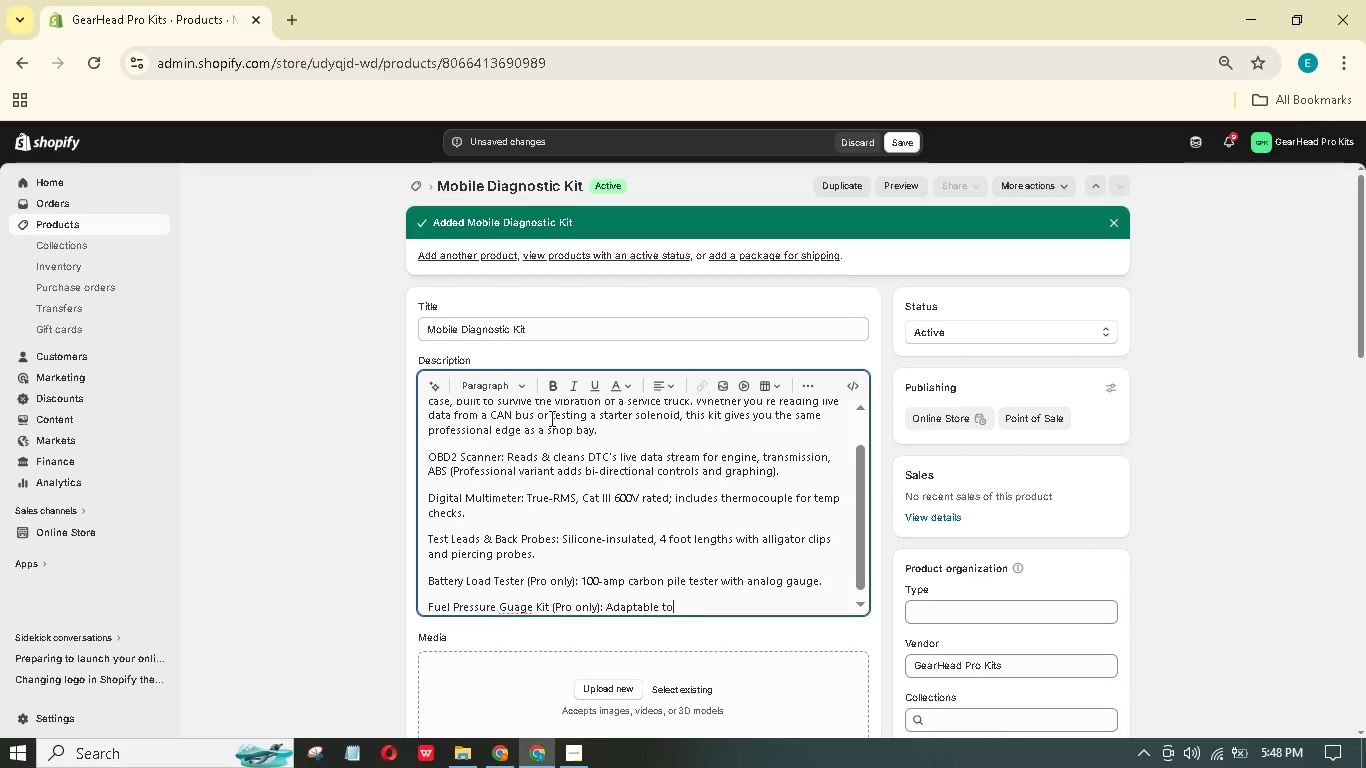 
hold_key(key=S, duration=0.31)
 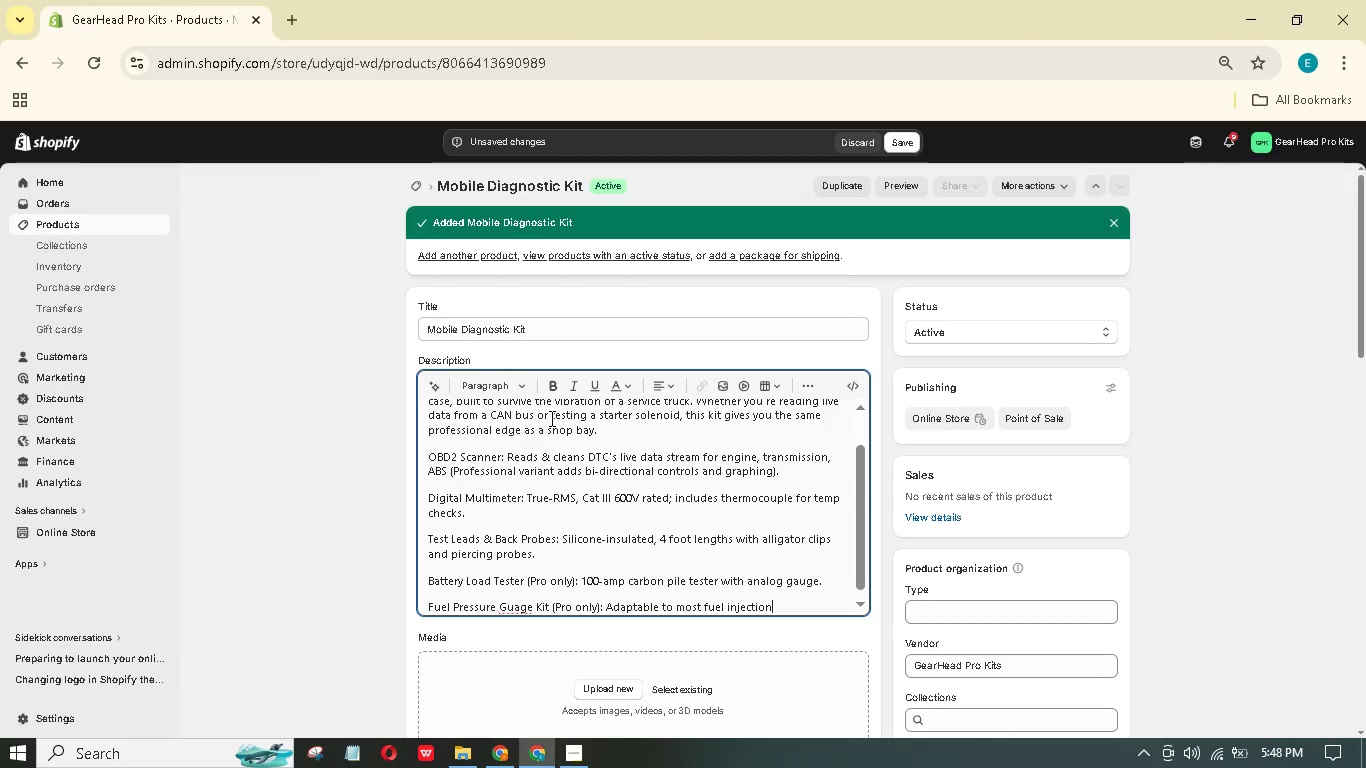 
hold_key(key=S, duration=0.38)
 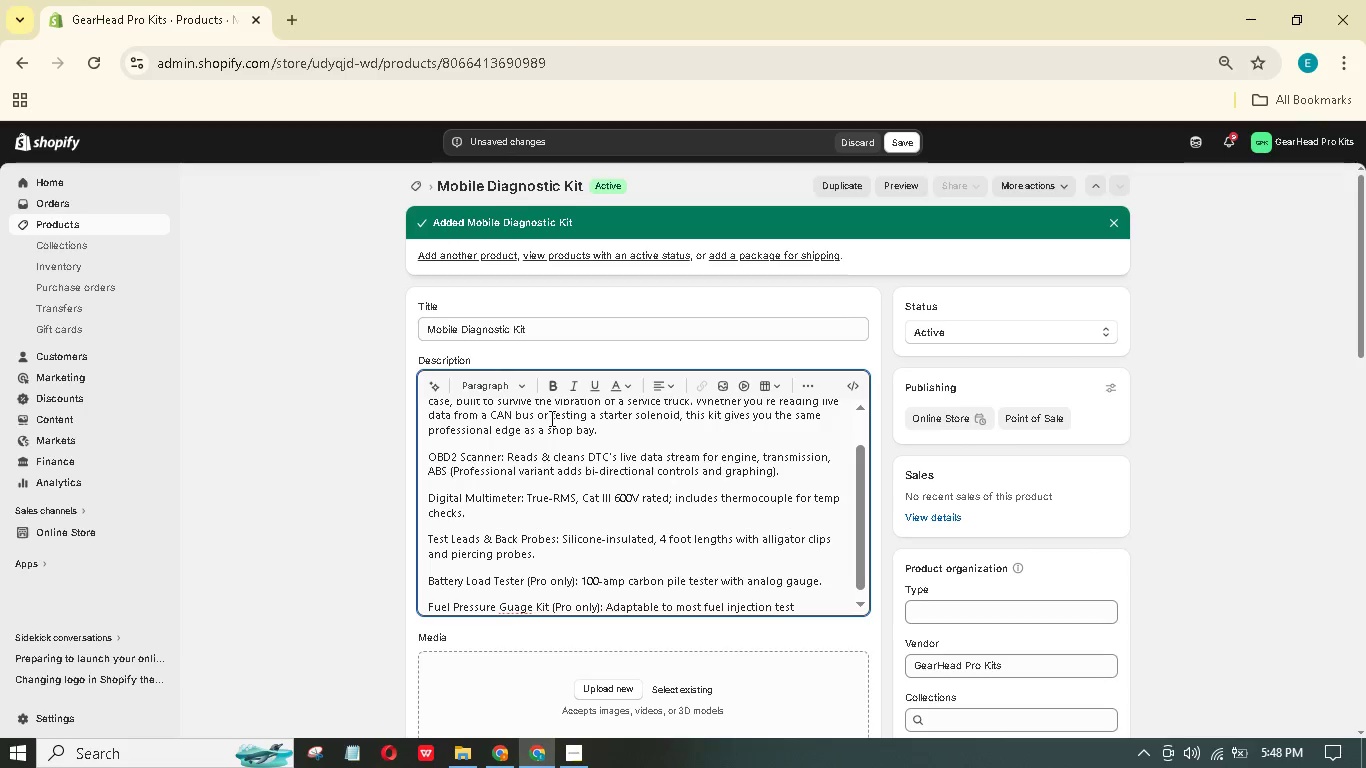 
type(ports.)
 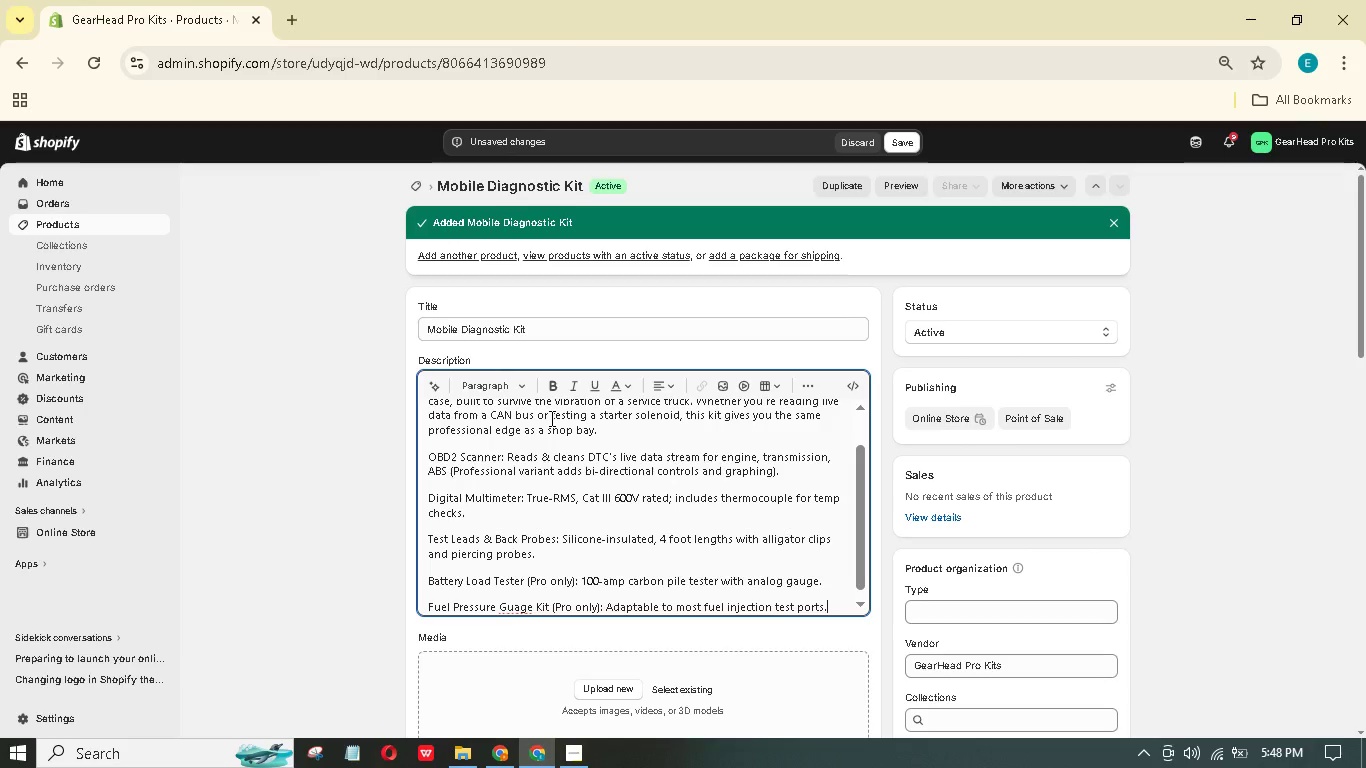 
key(Enter)
 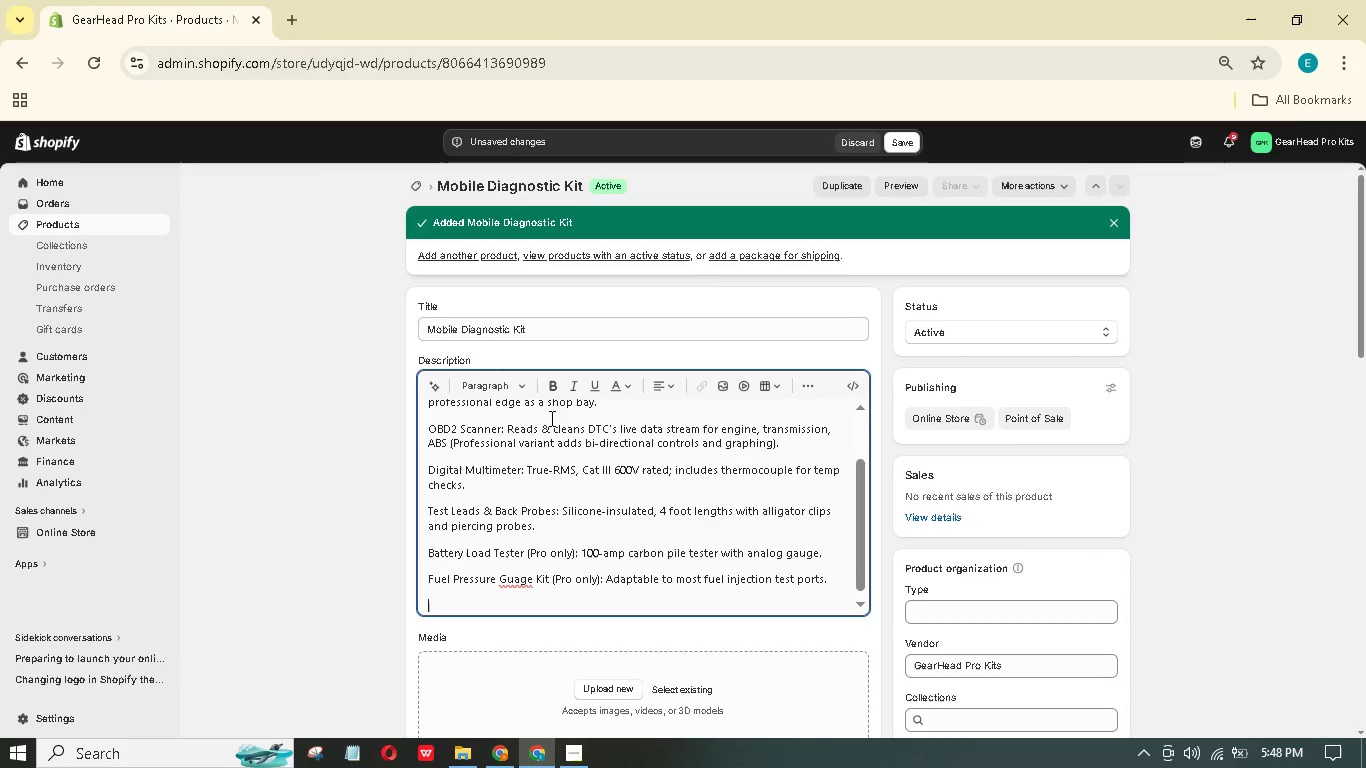 
type(Storge)
 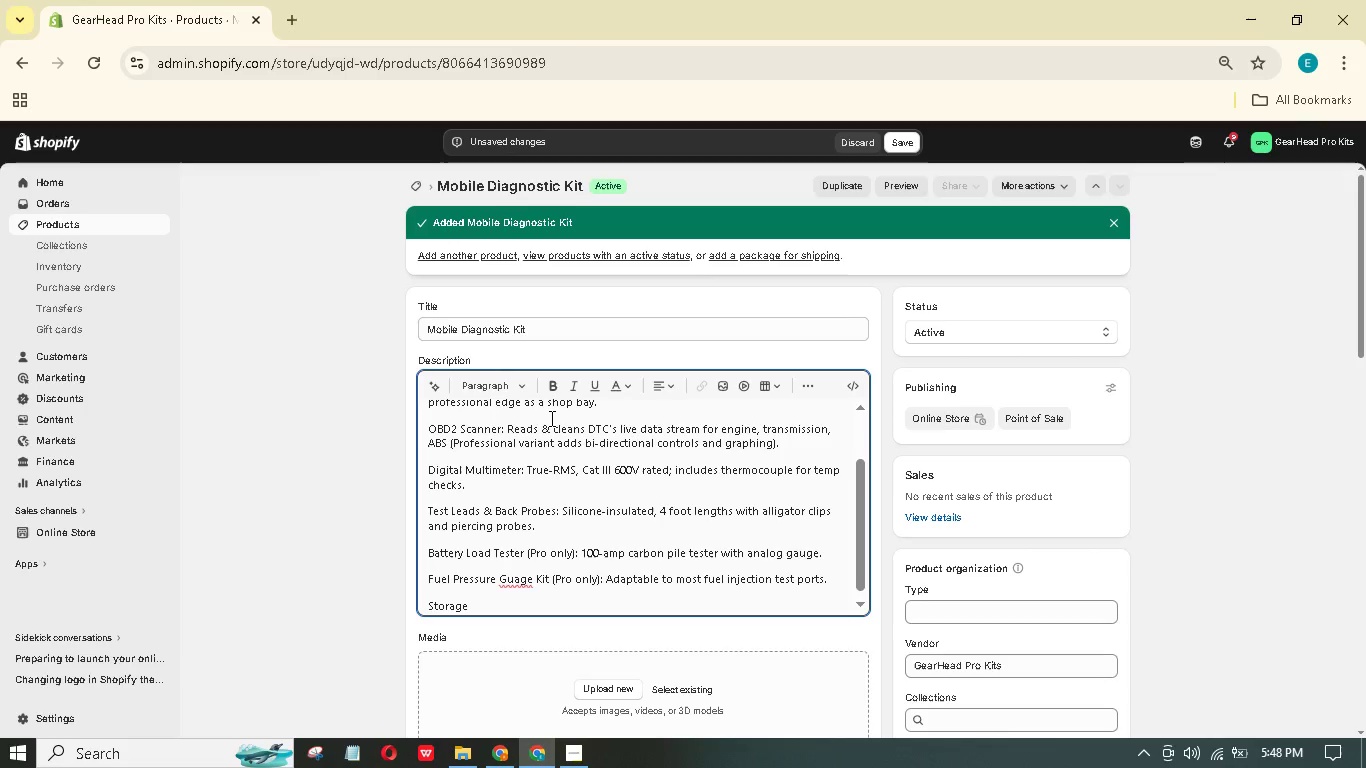 
hold_key(key=A, duration=0.31)
 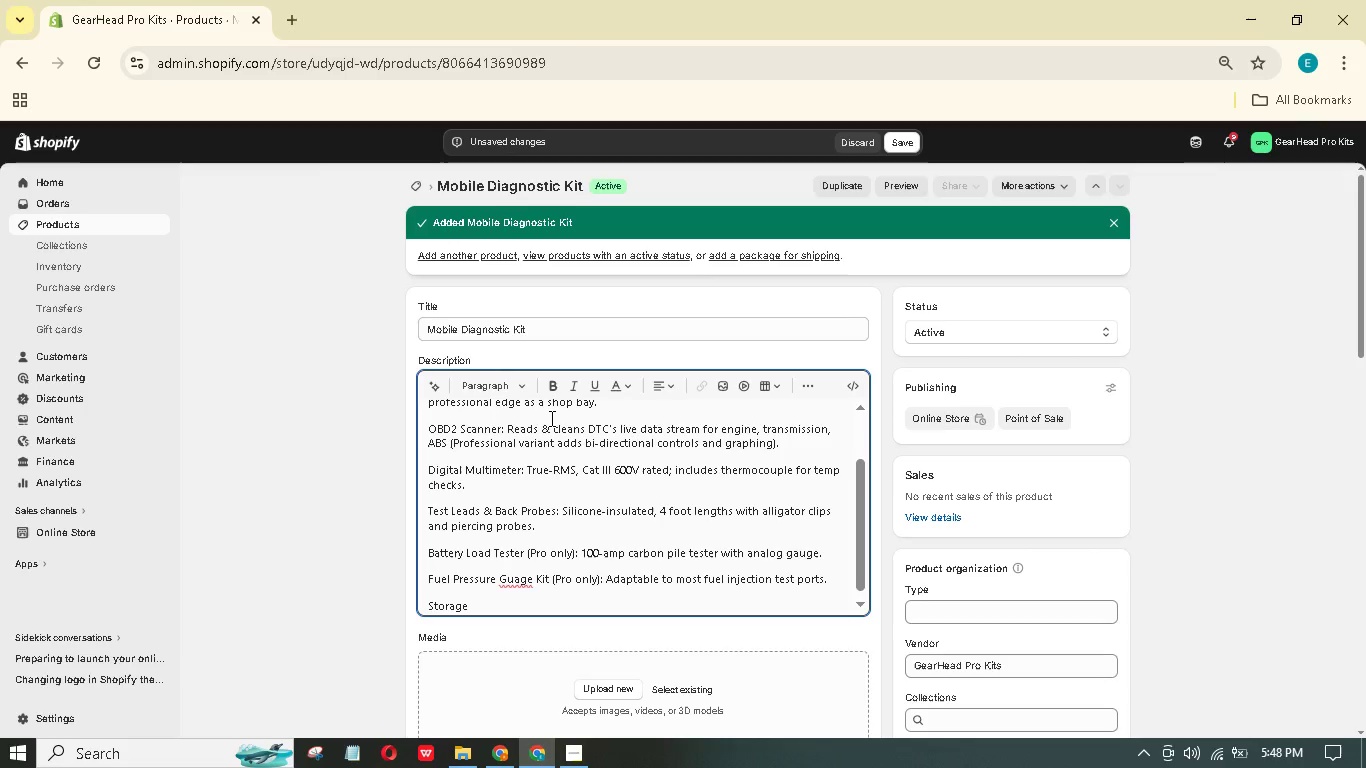 
wait(9.92)
 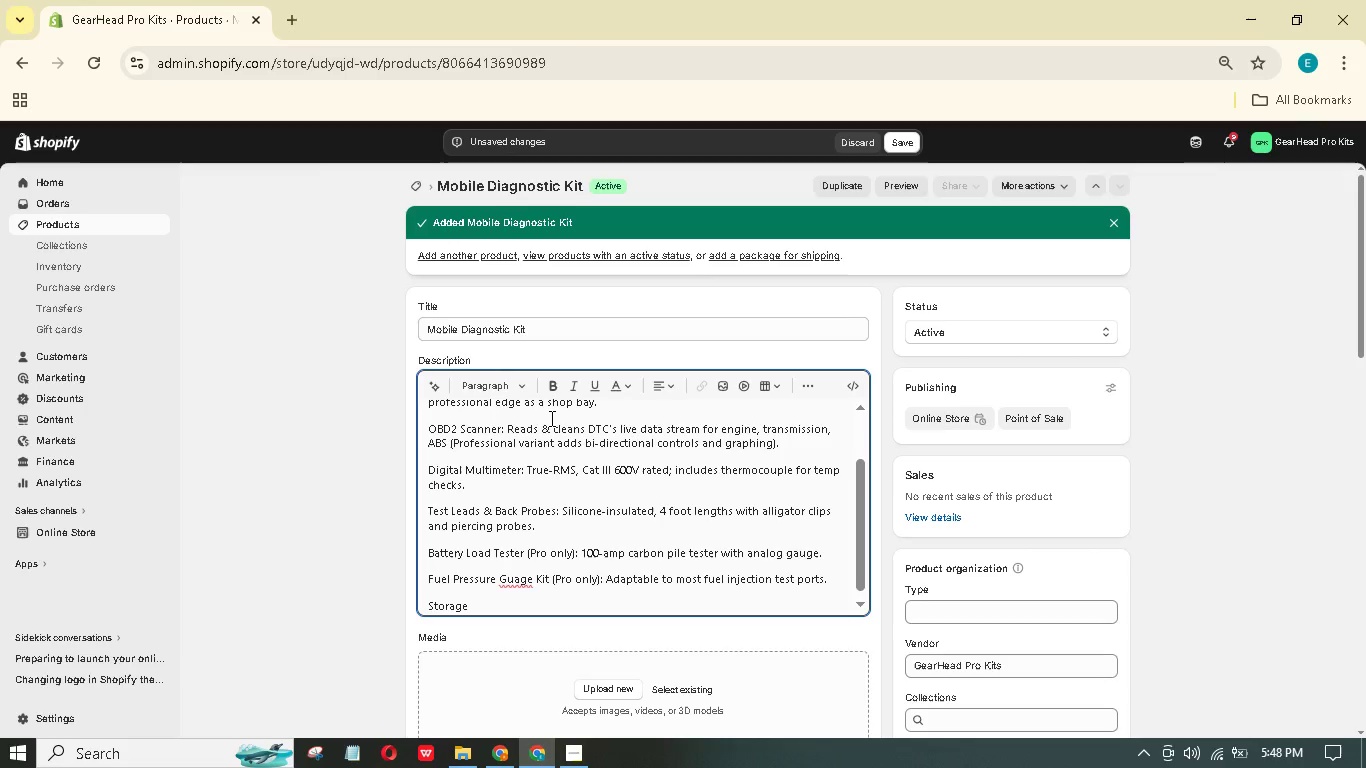 
key(Shift+ShiftRight)
 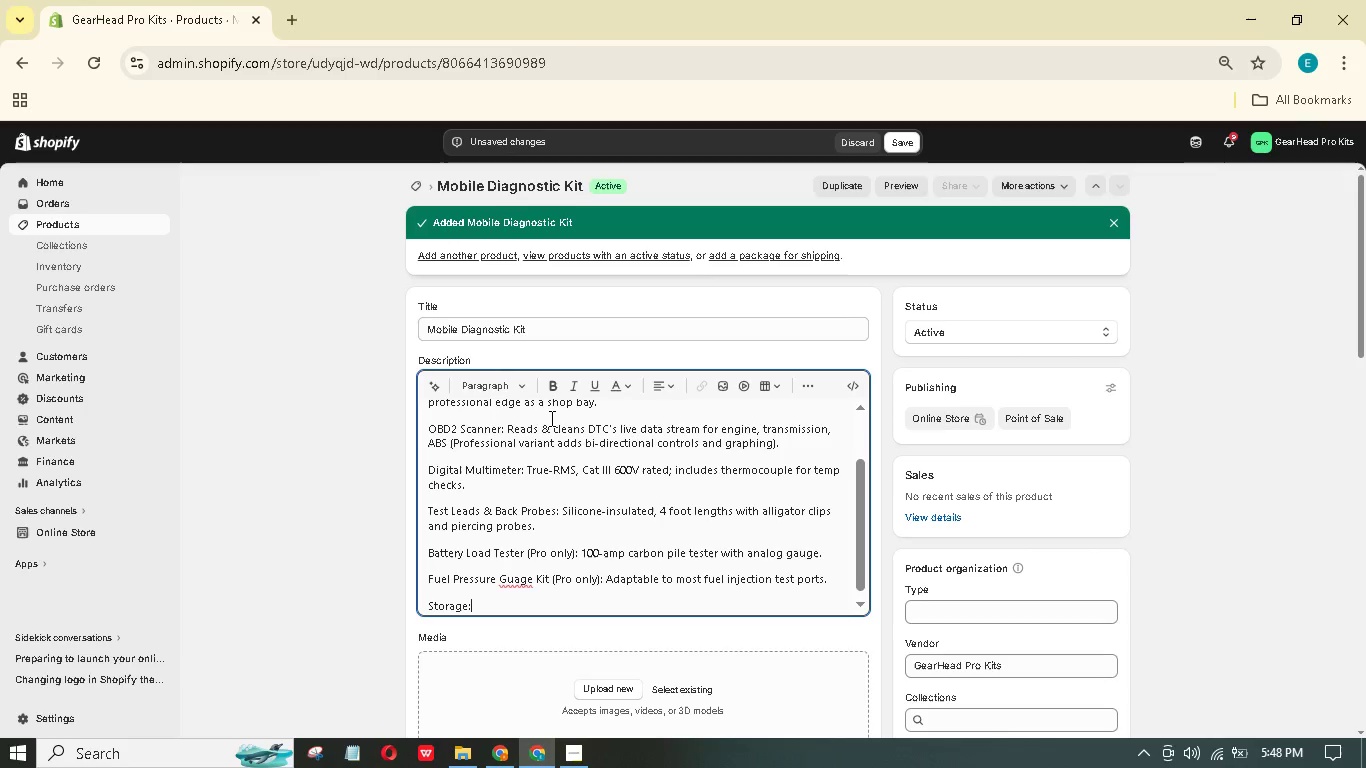 
key(Shift+Semicolon)
 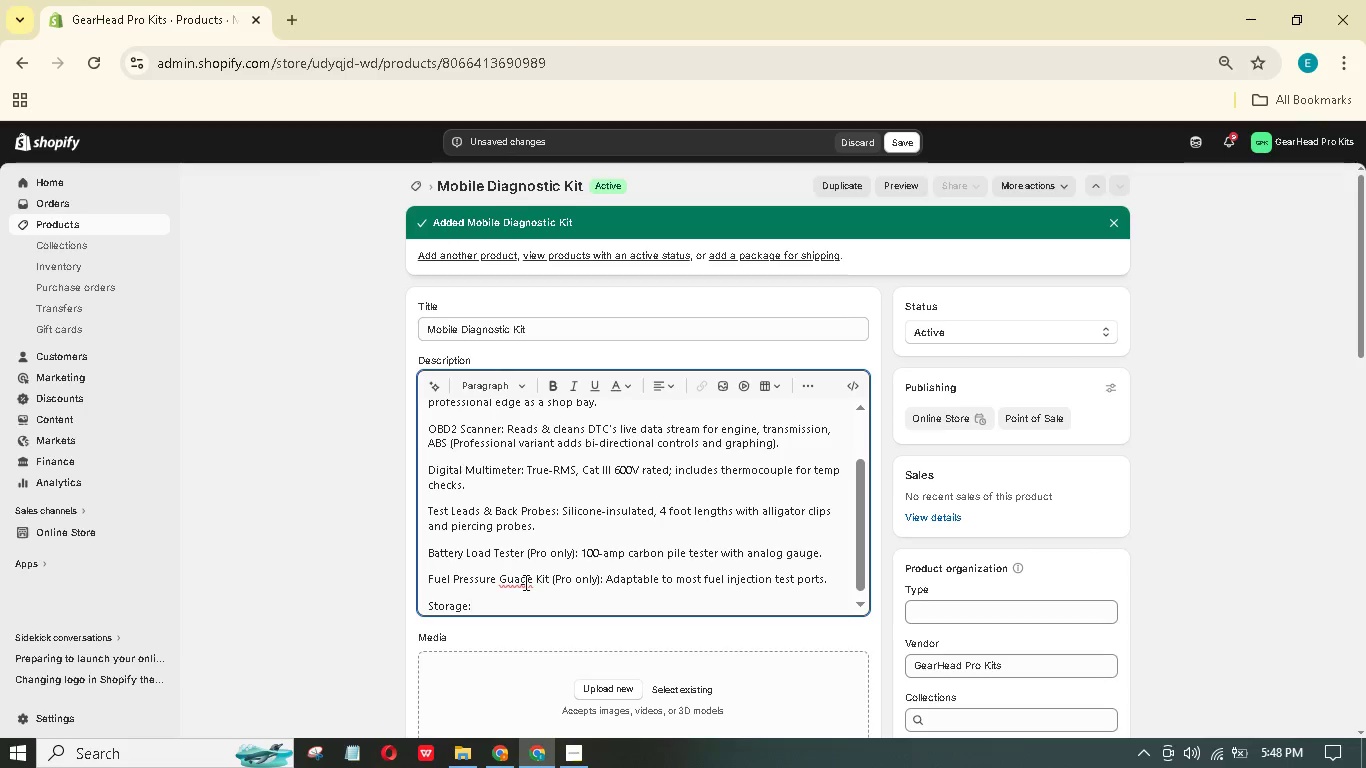 
wait(6.3)
 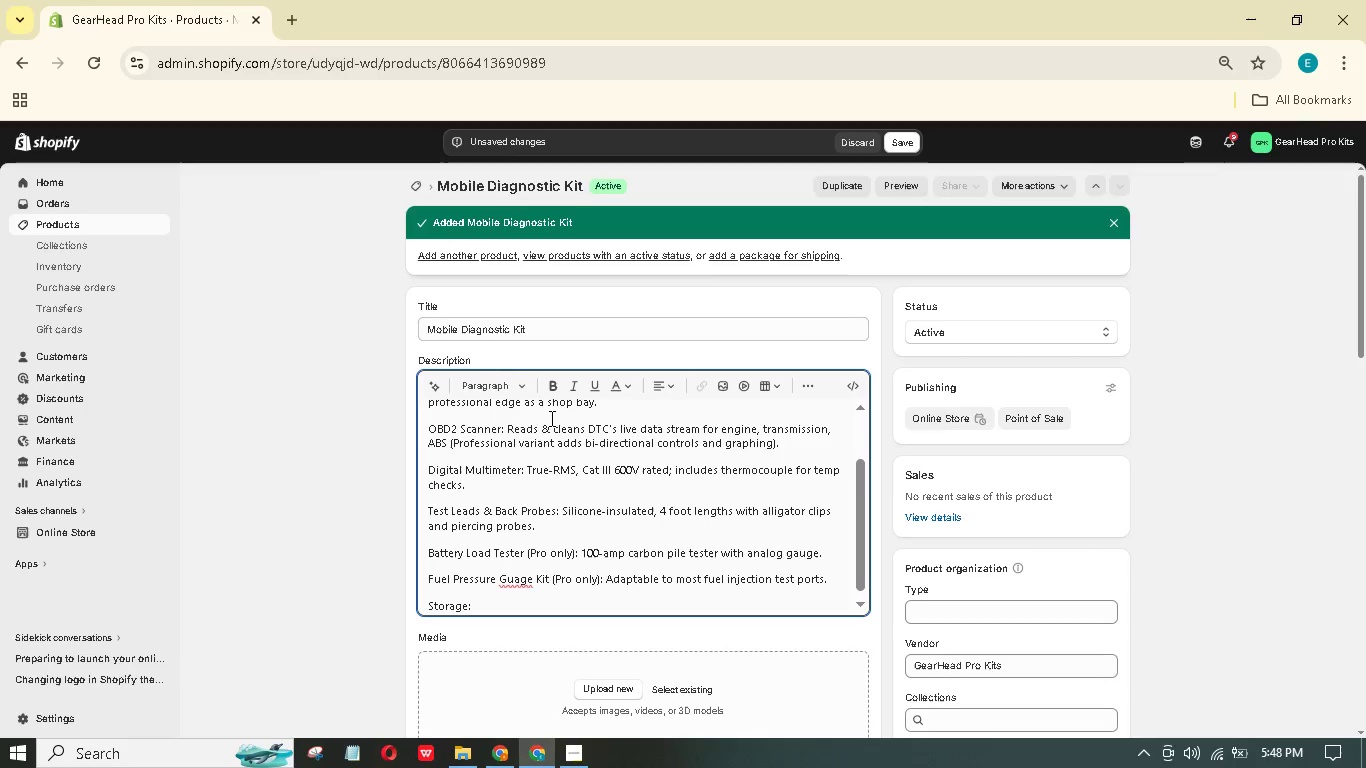 
key(Backspace)
key(Backspace)
type(au)
 